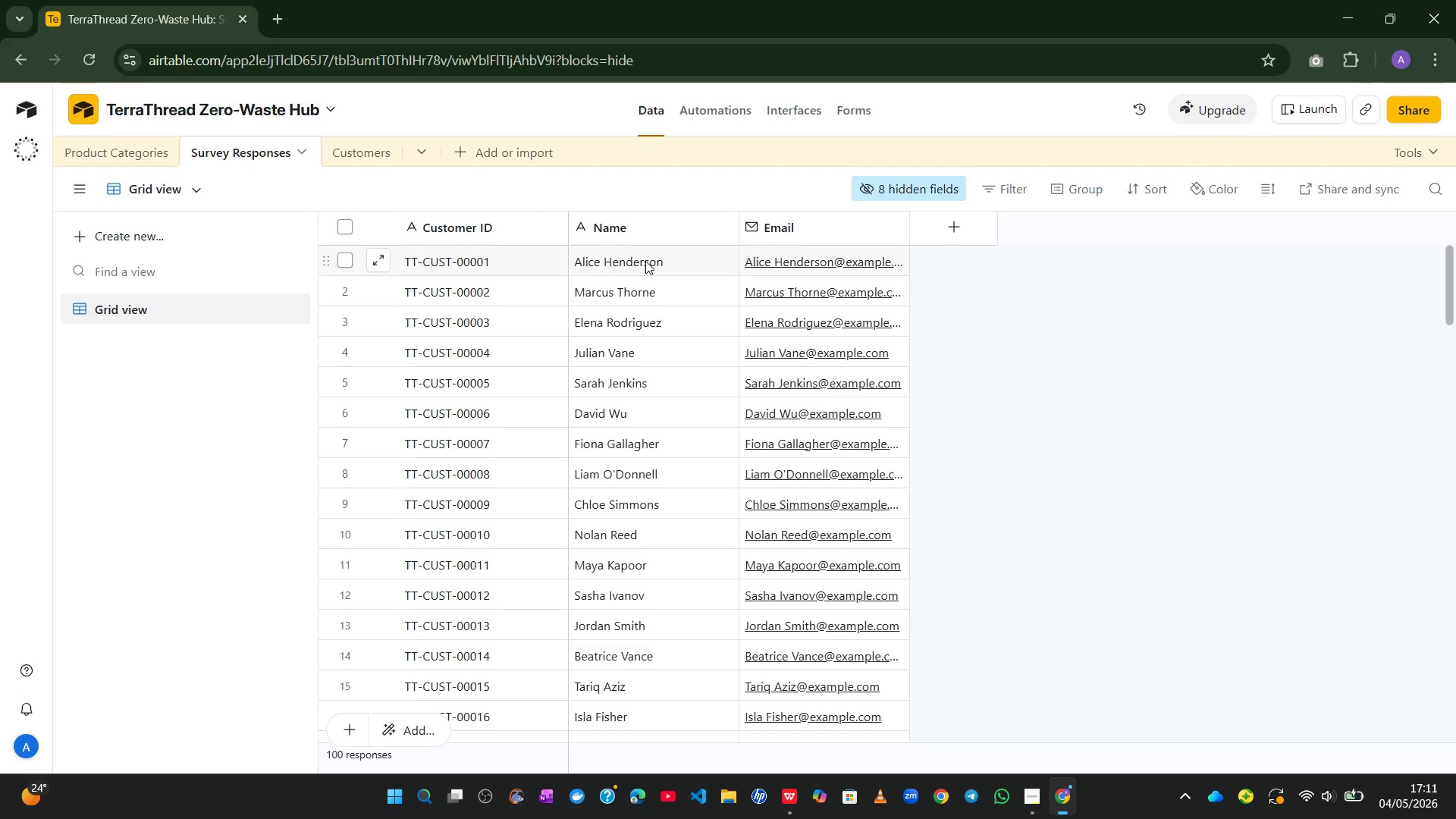 
left_click([376, 149])
 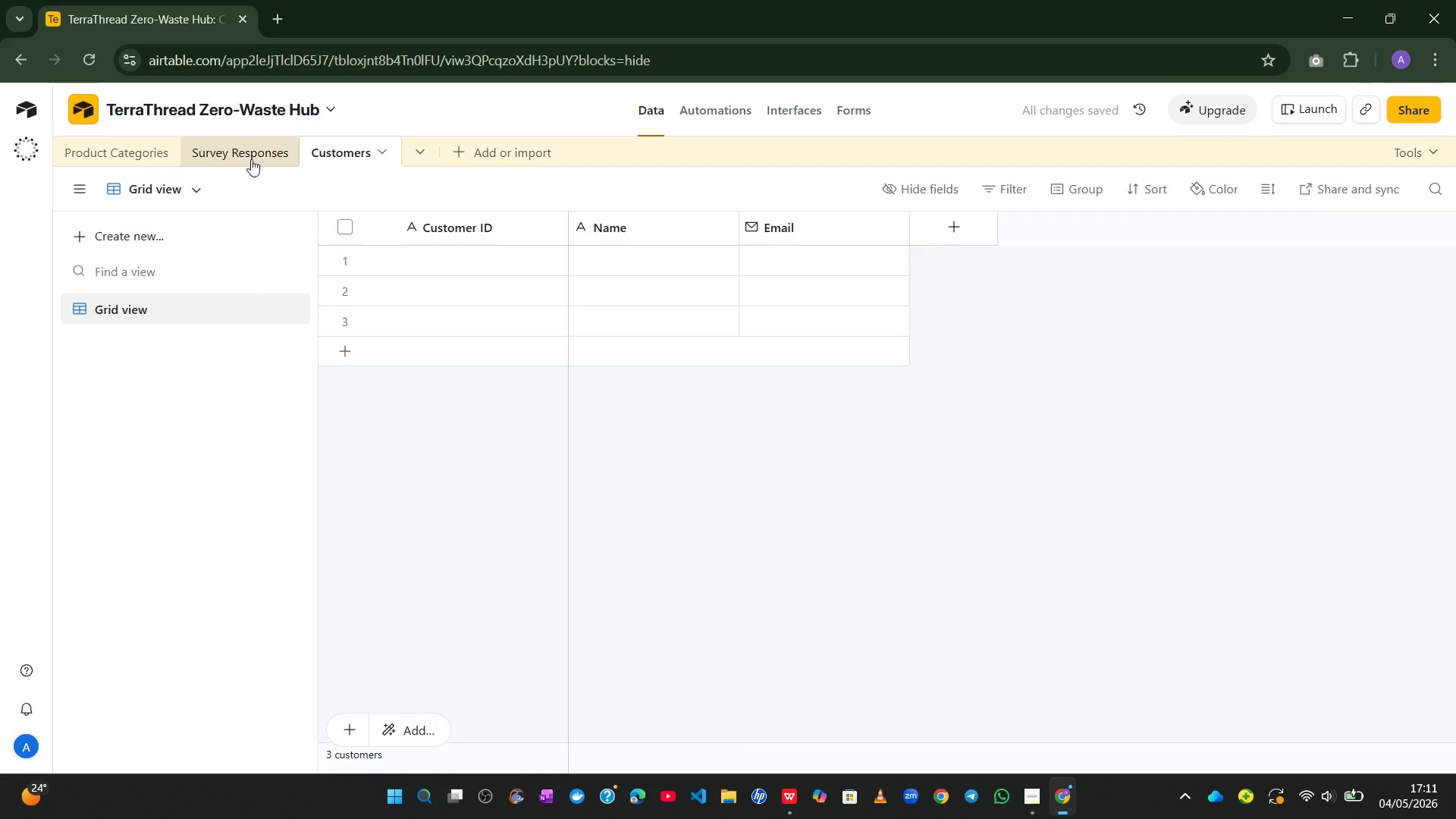 
left_click([239, 153])
 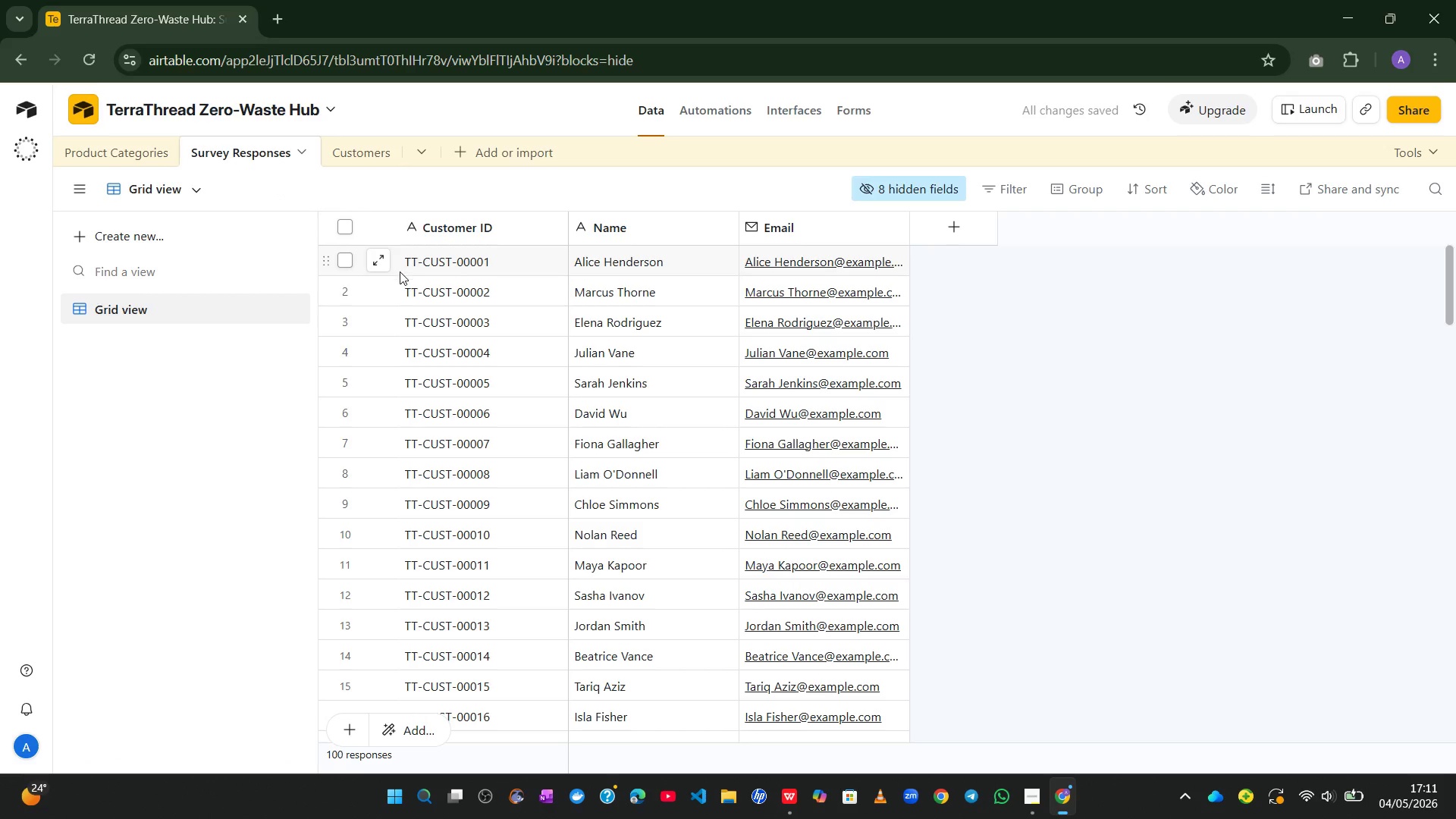 
left_click([400, 253])
 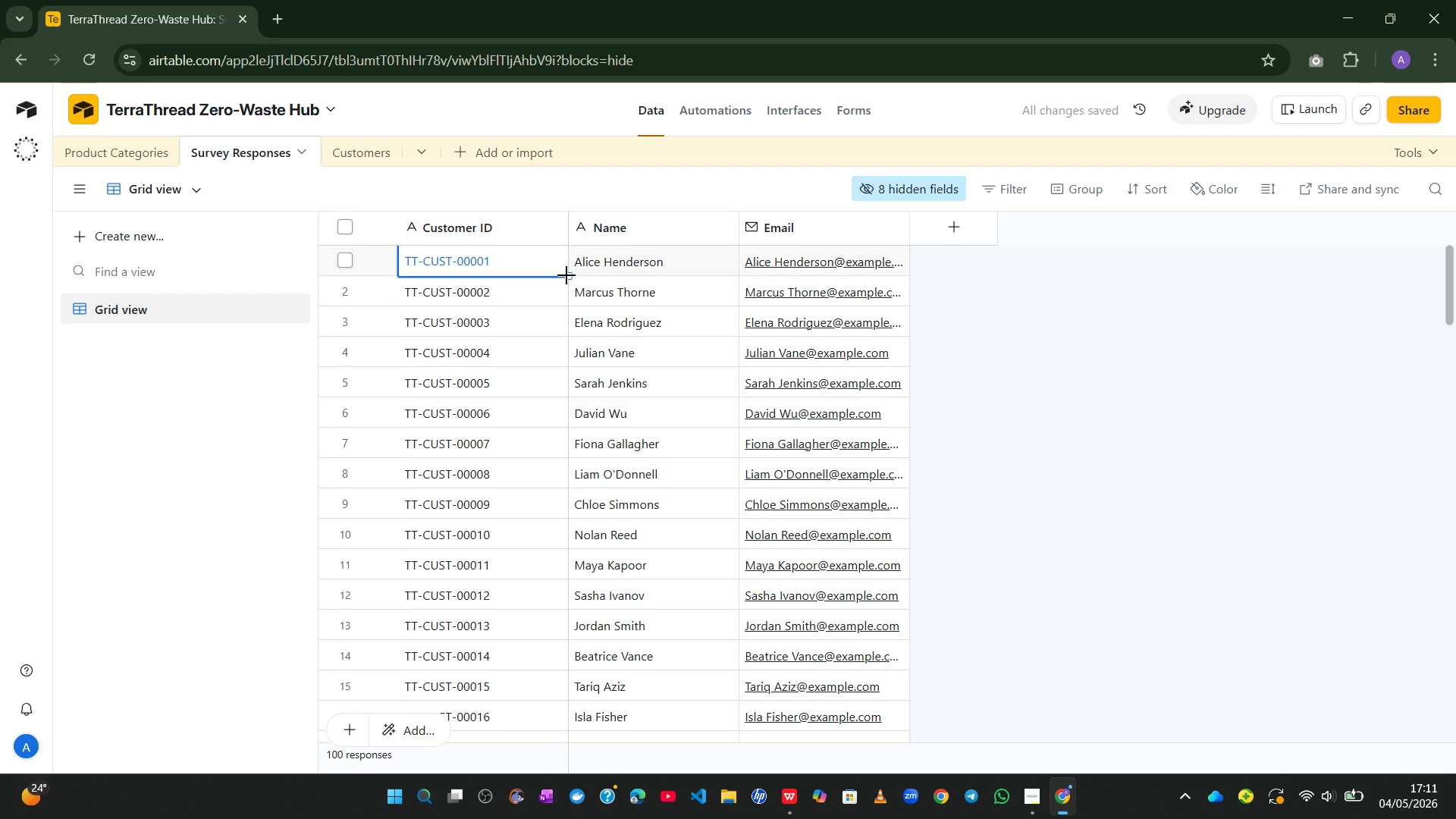 
left_click_drag(start_coordinate=[570, 277], to_coordinate=[681, 631])
 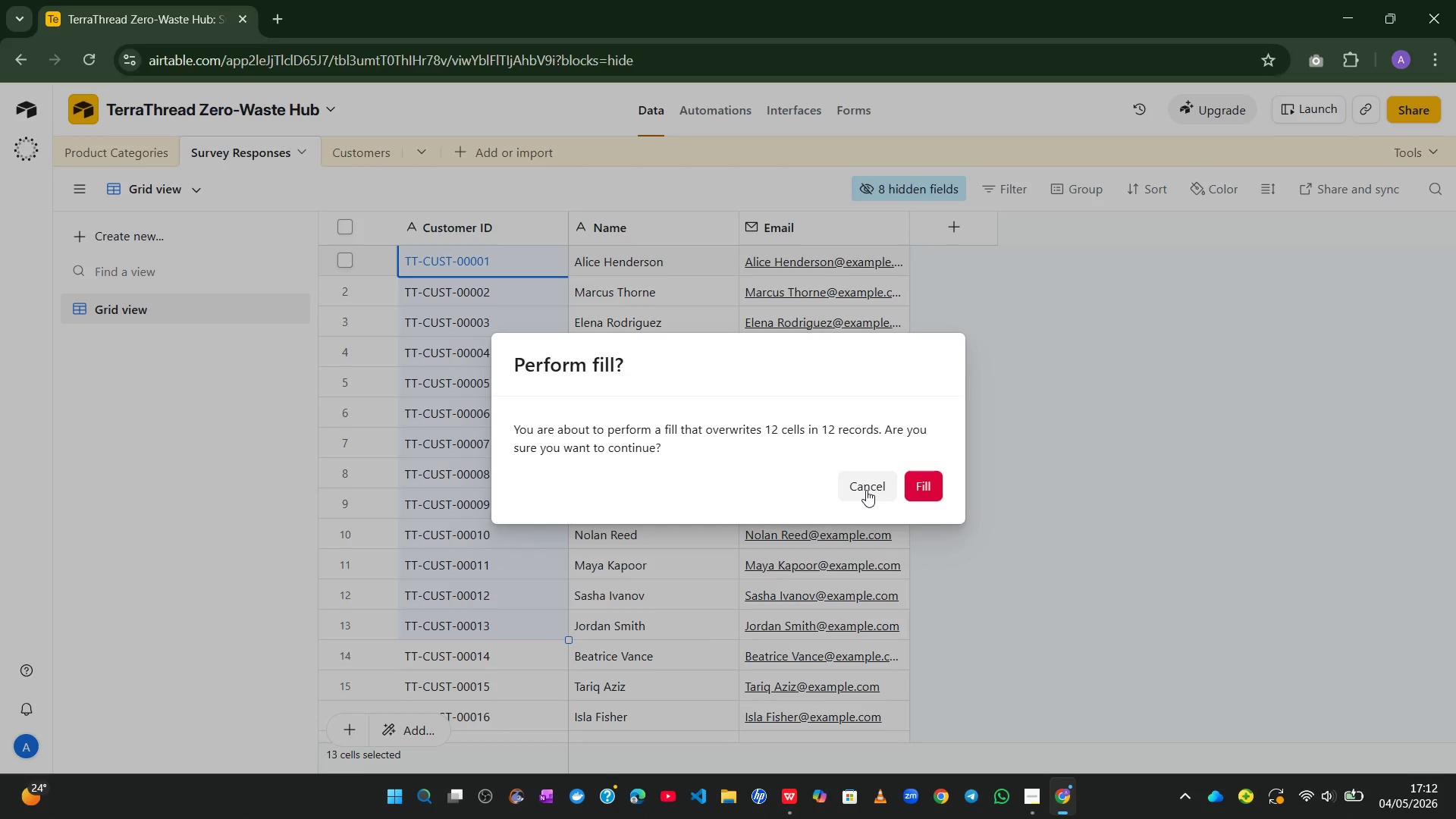 
left_click([866, 490])
 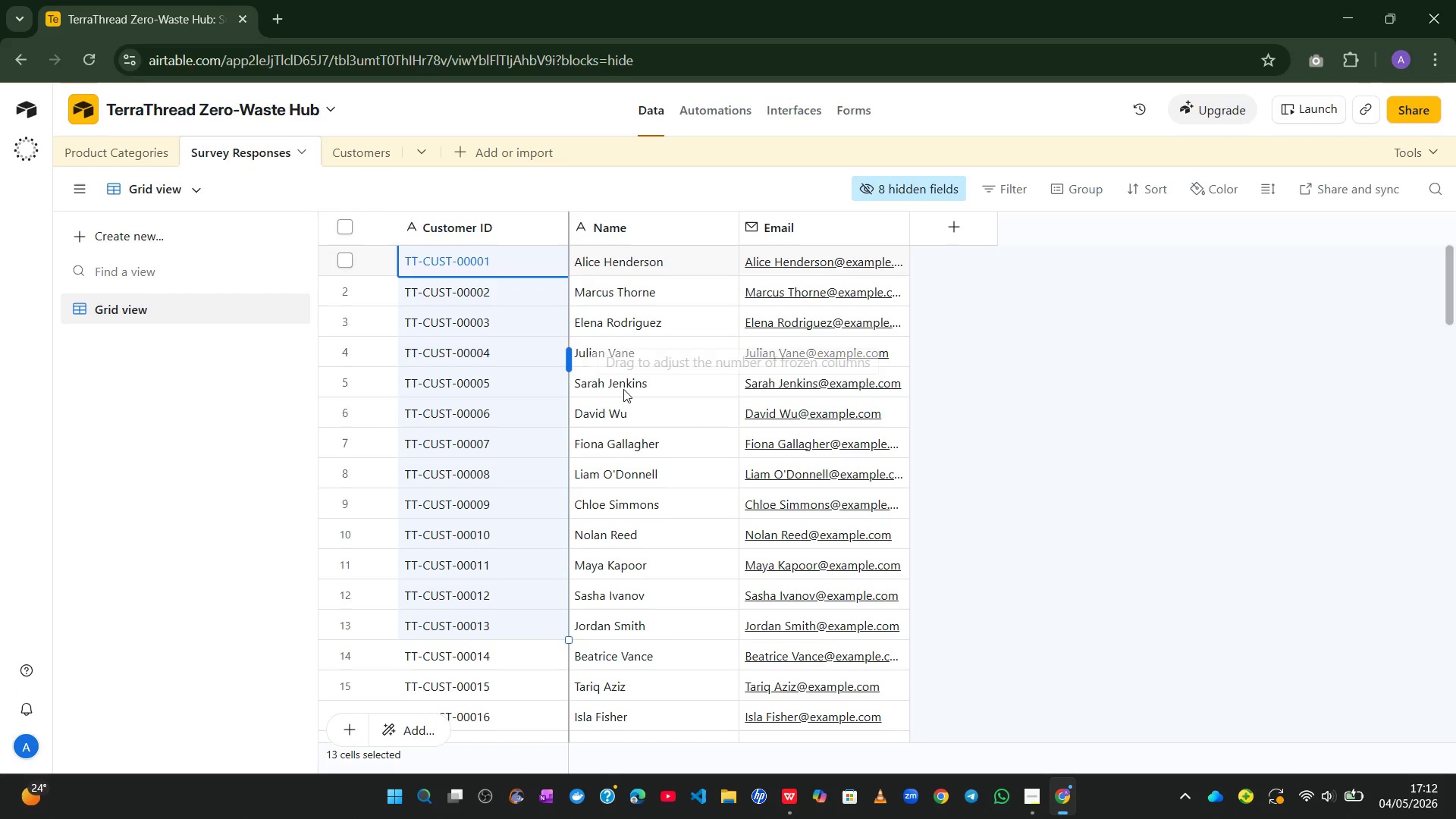 
left_click([686, 418])
 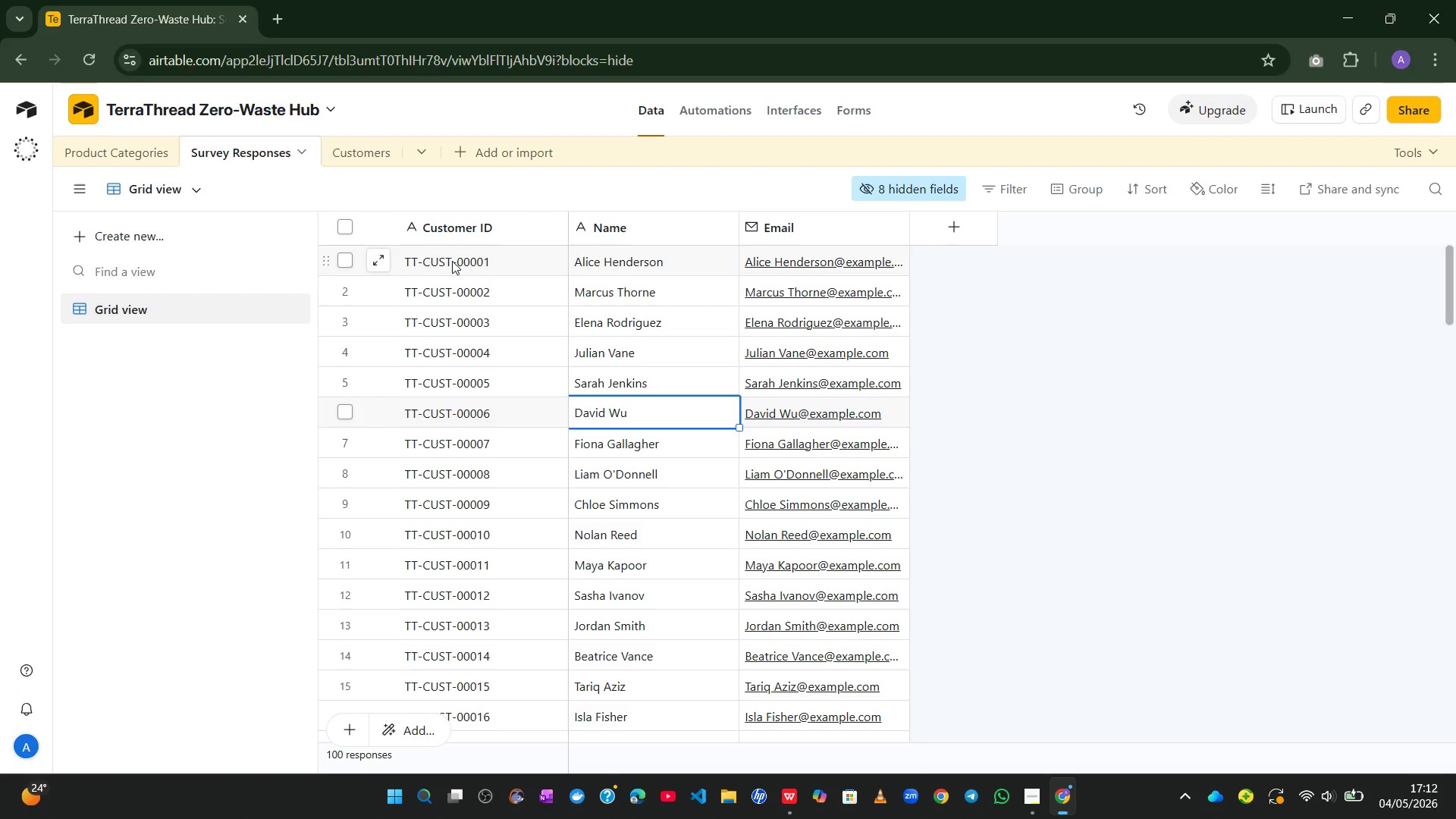 
left_click([438, 254])
 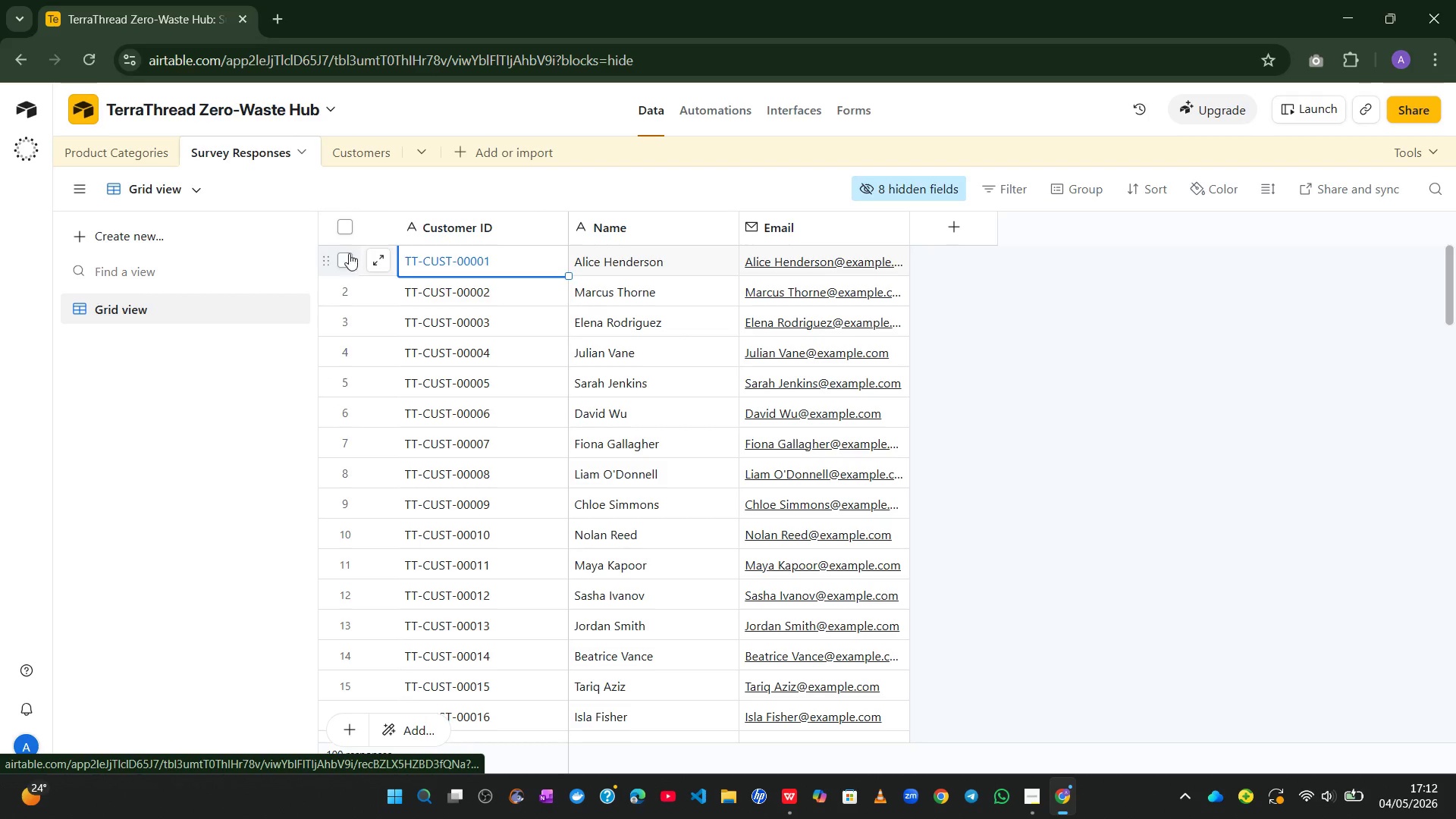 
left_click([338, 253])
 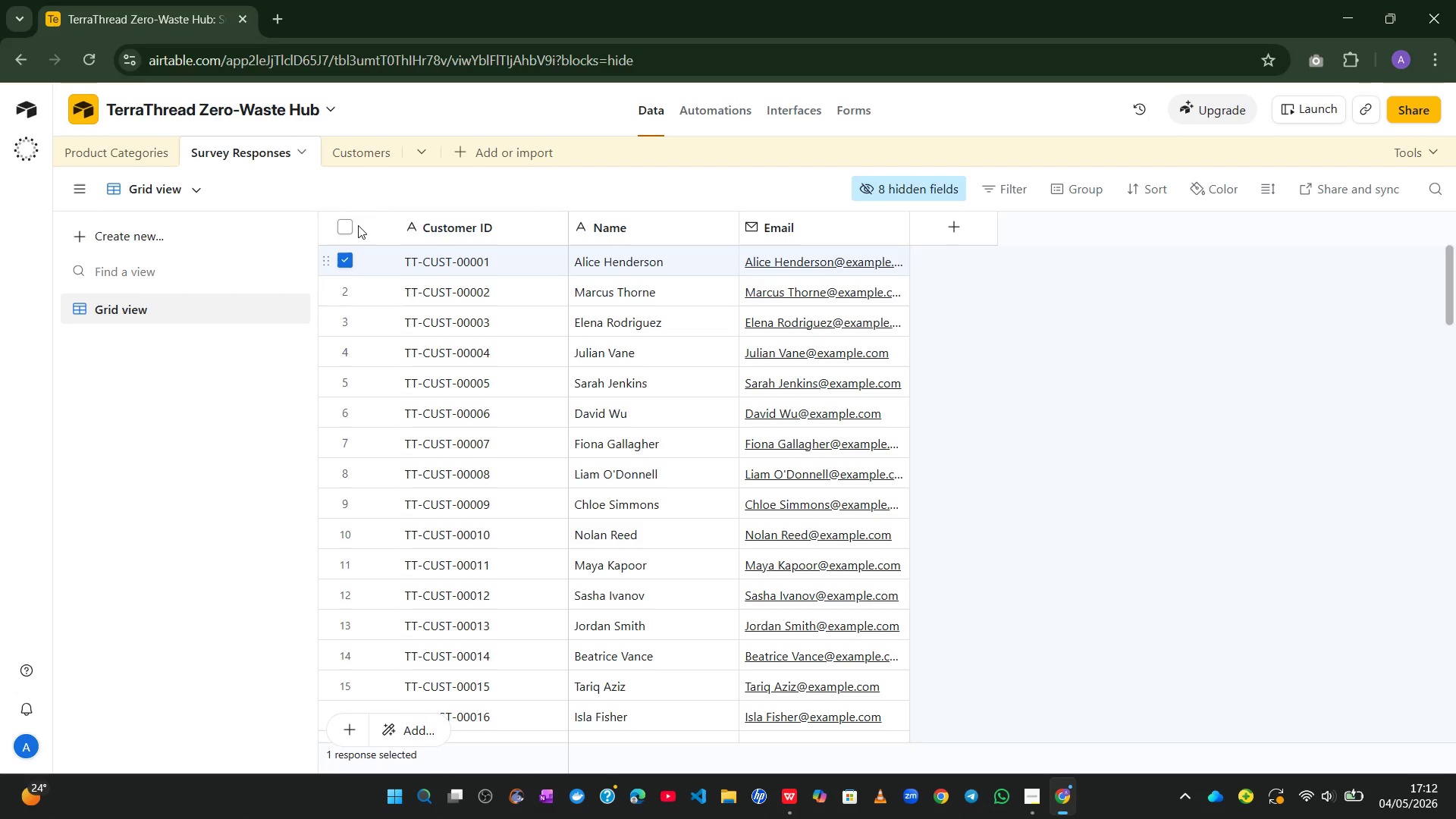 
left_click([348, 223])
 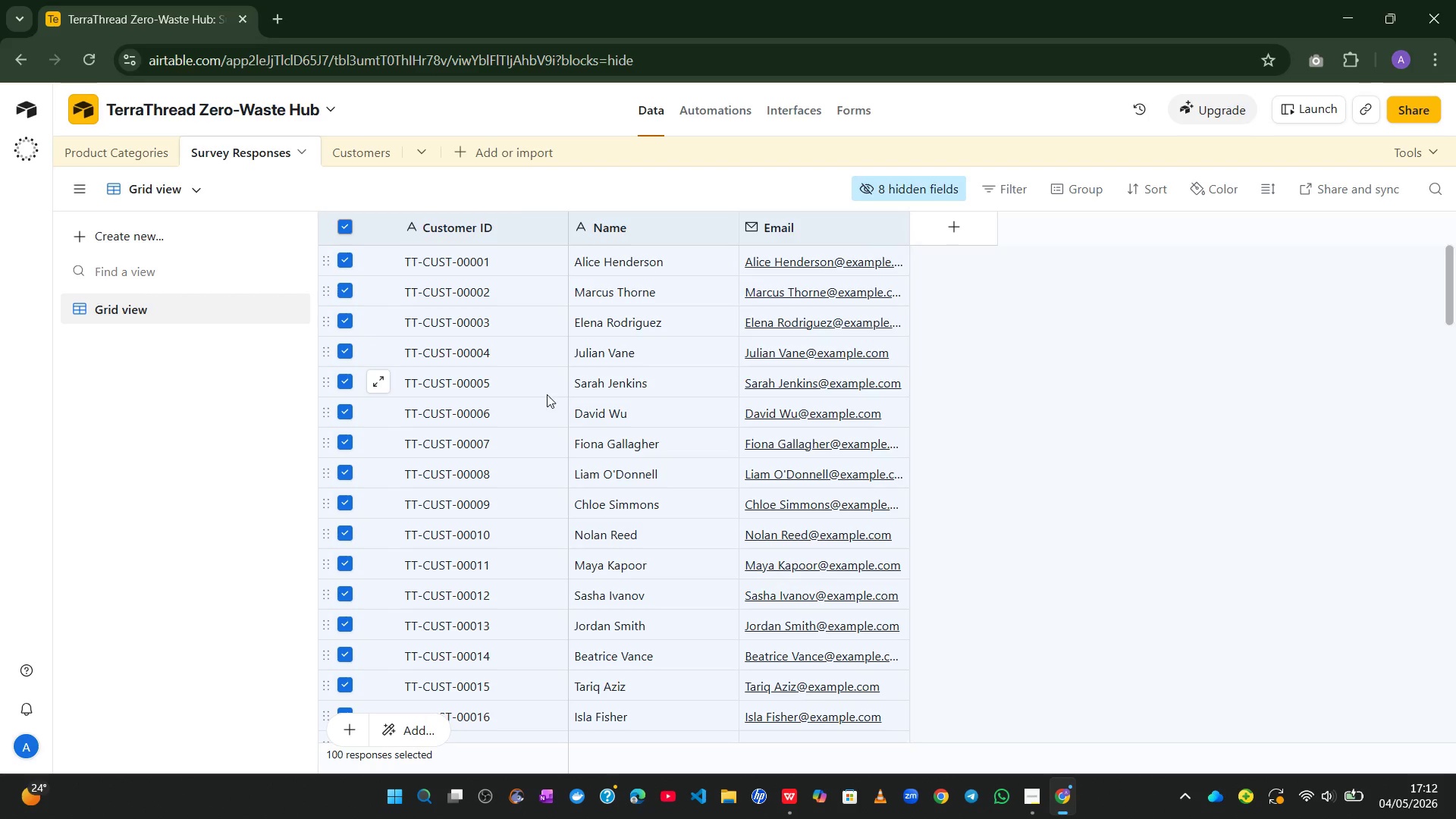 
key(Control+C)
 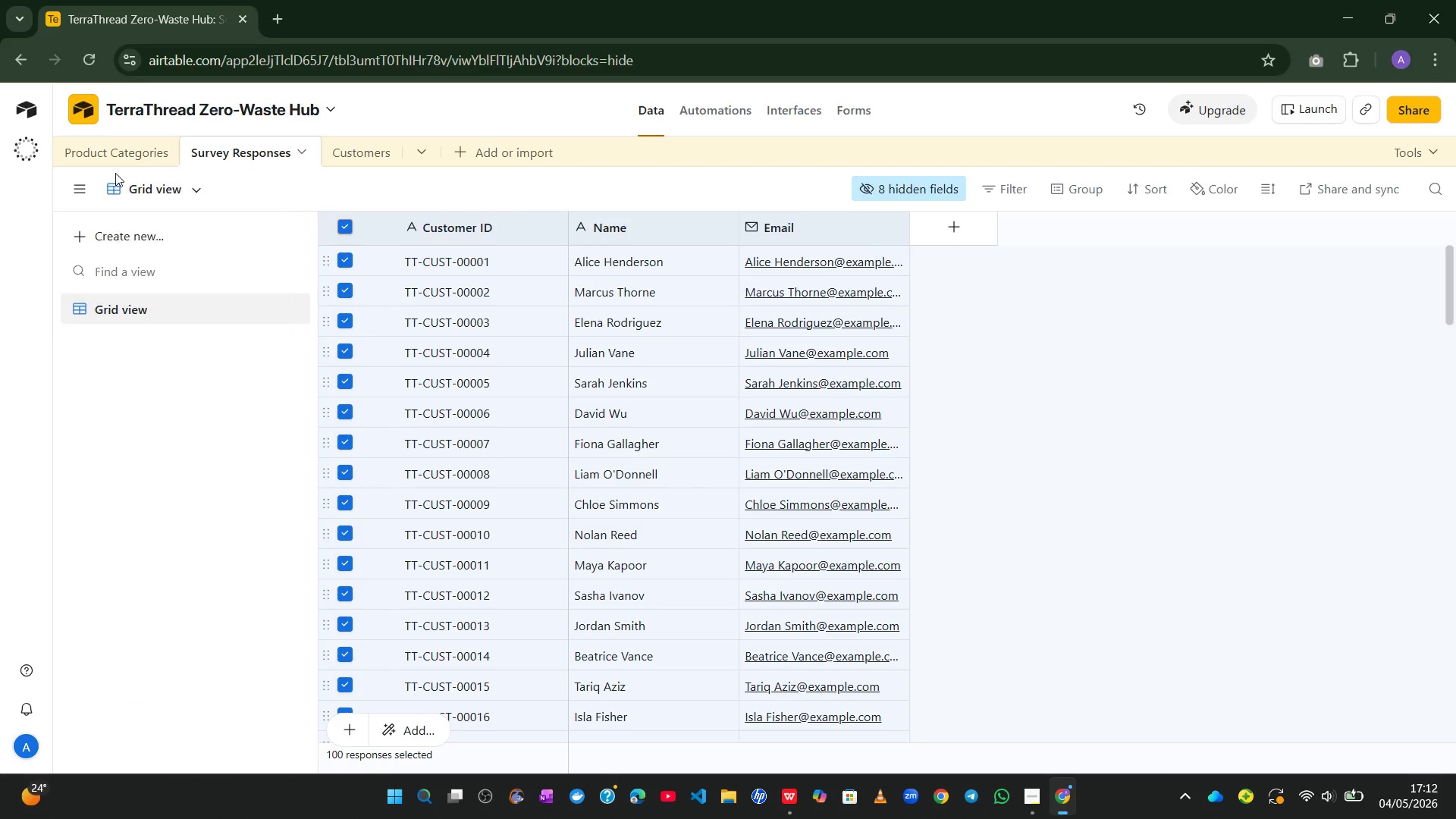 
wait(5.08)
 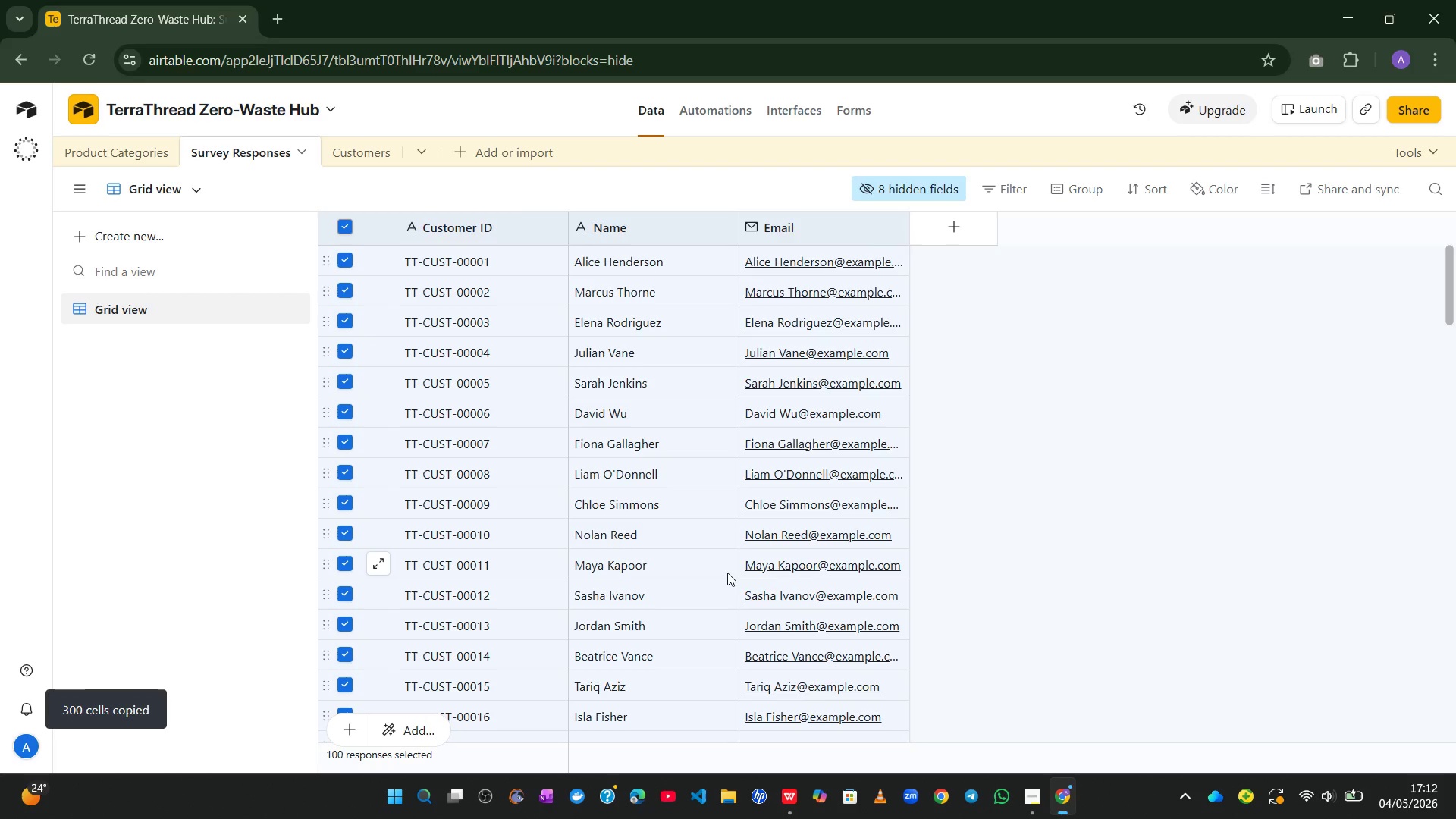 
left_click([368, 162])
 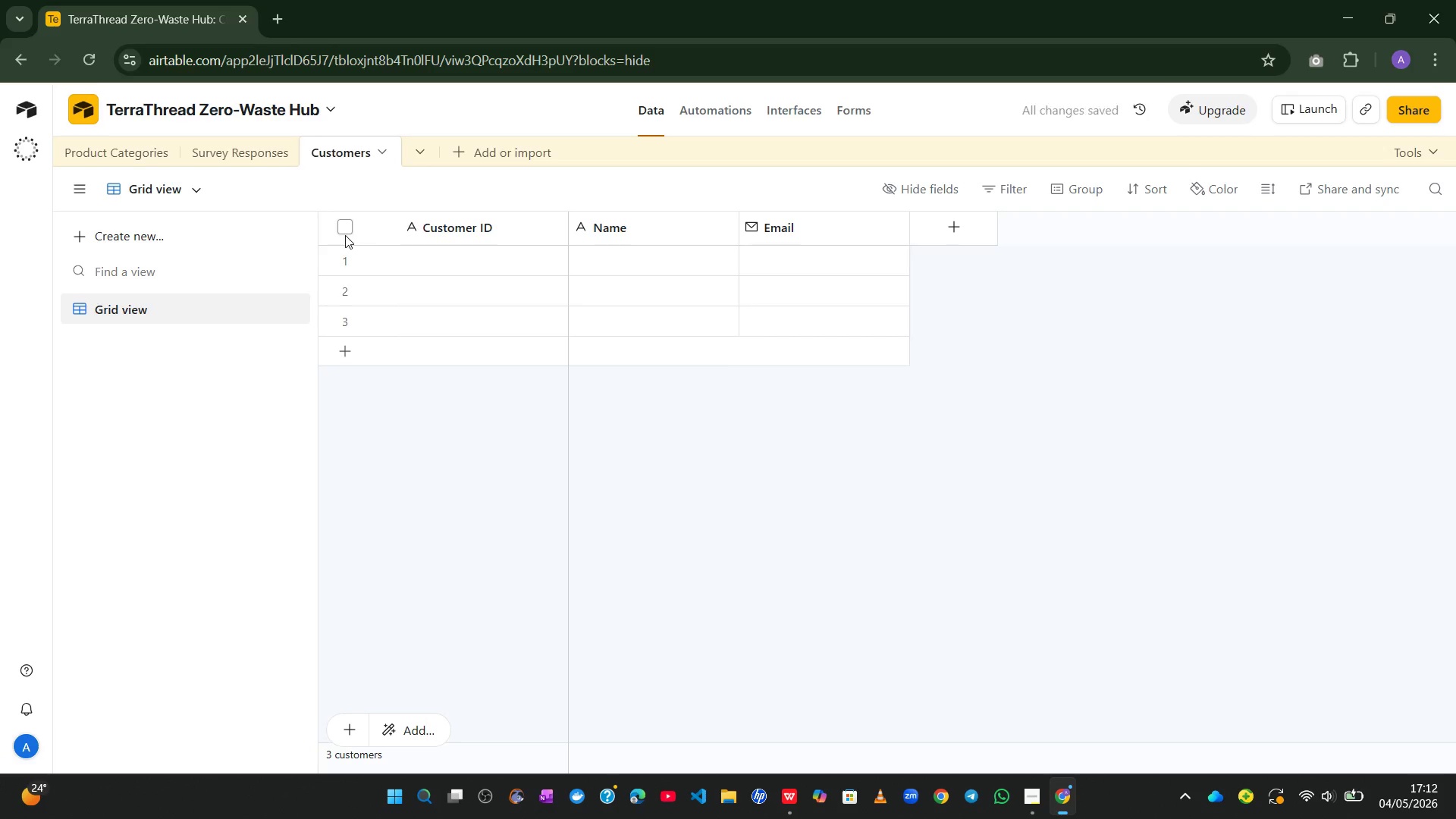 
left_click([344, 229])
 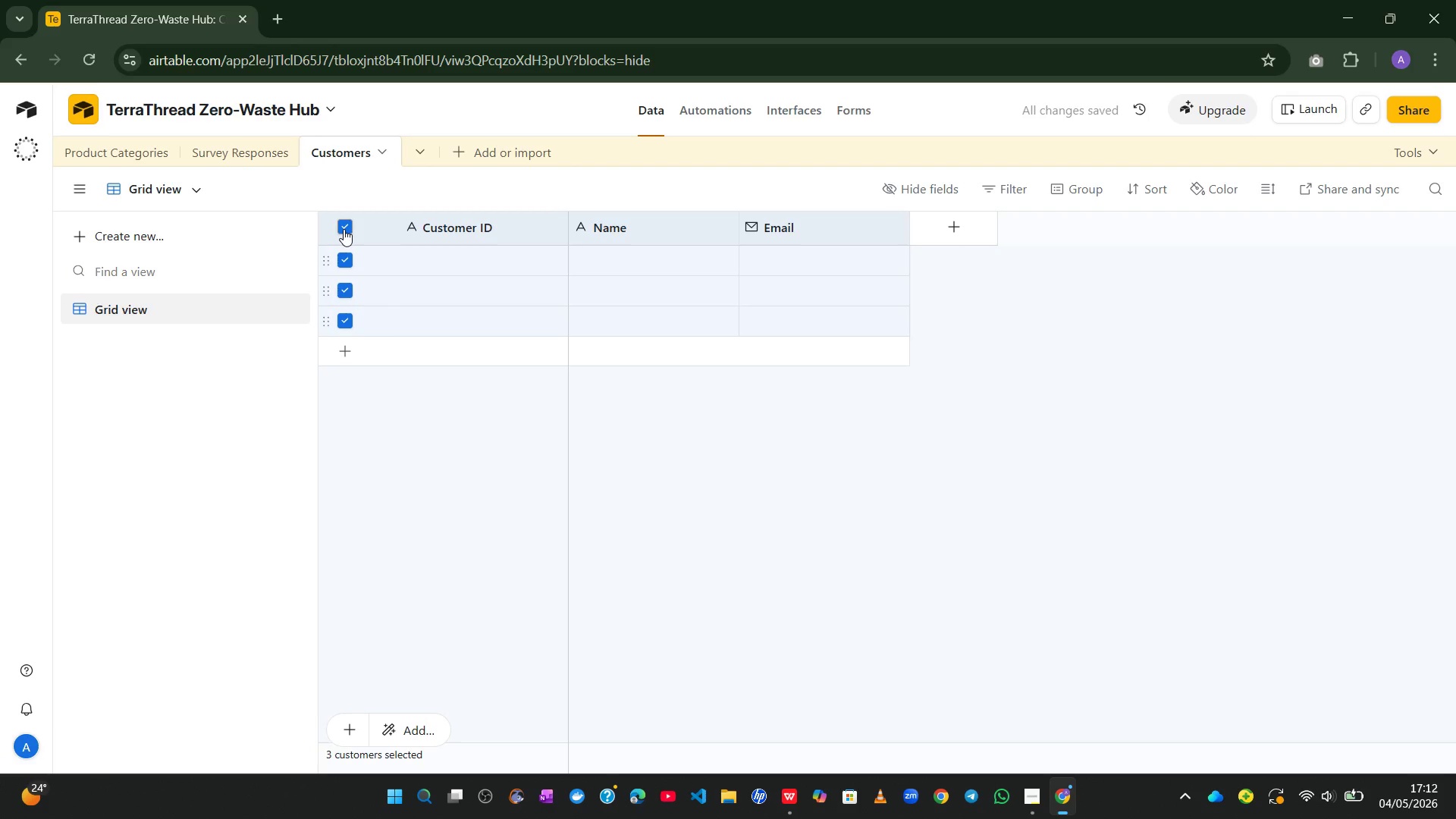 
key(Control+V)
 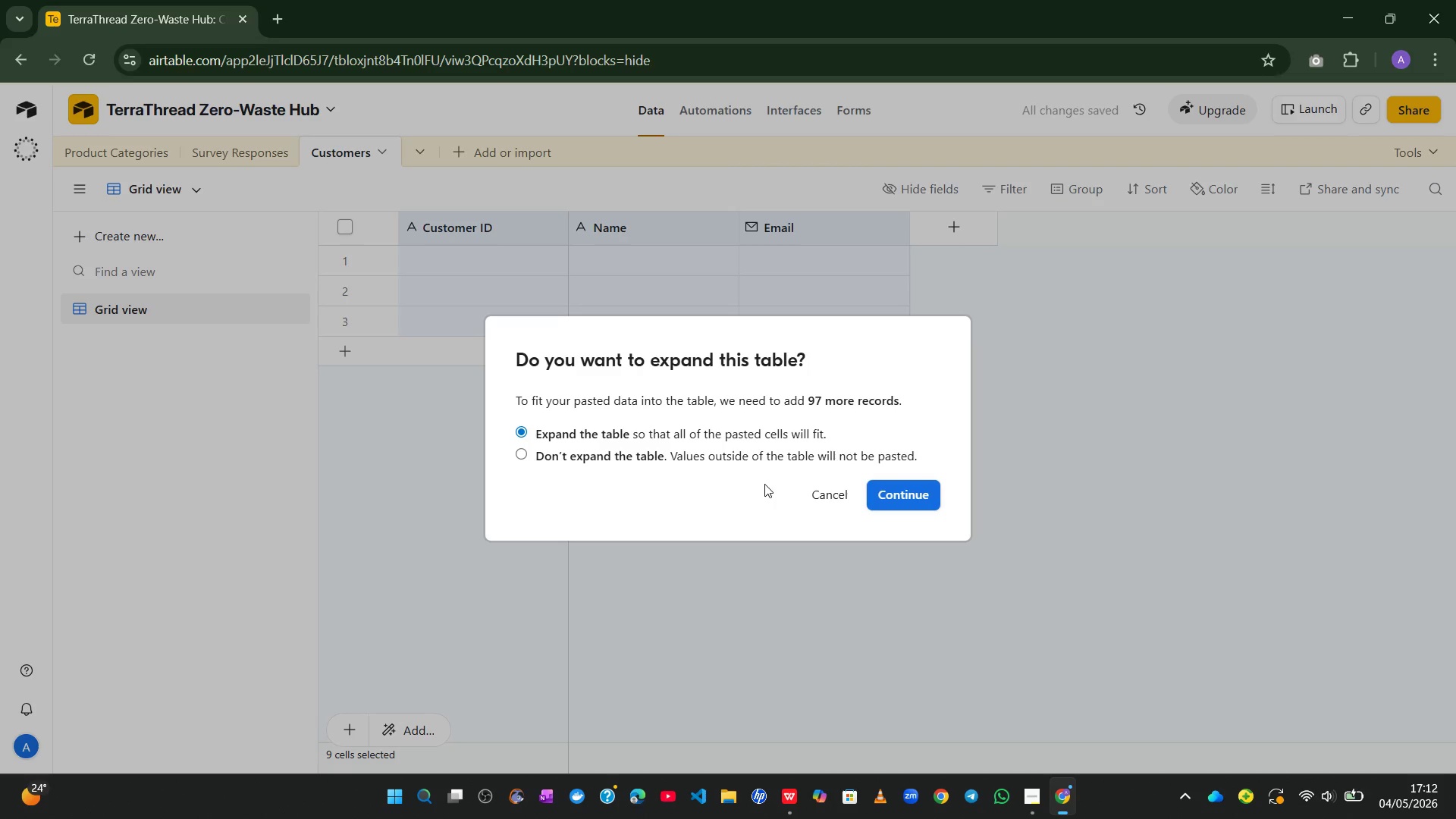 
key(Enter)
 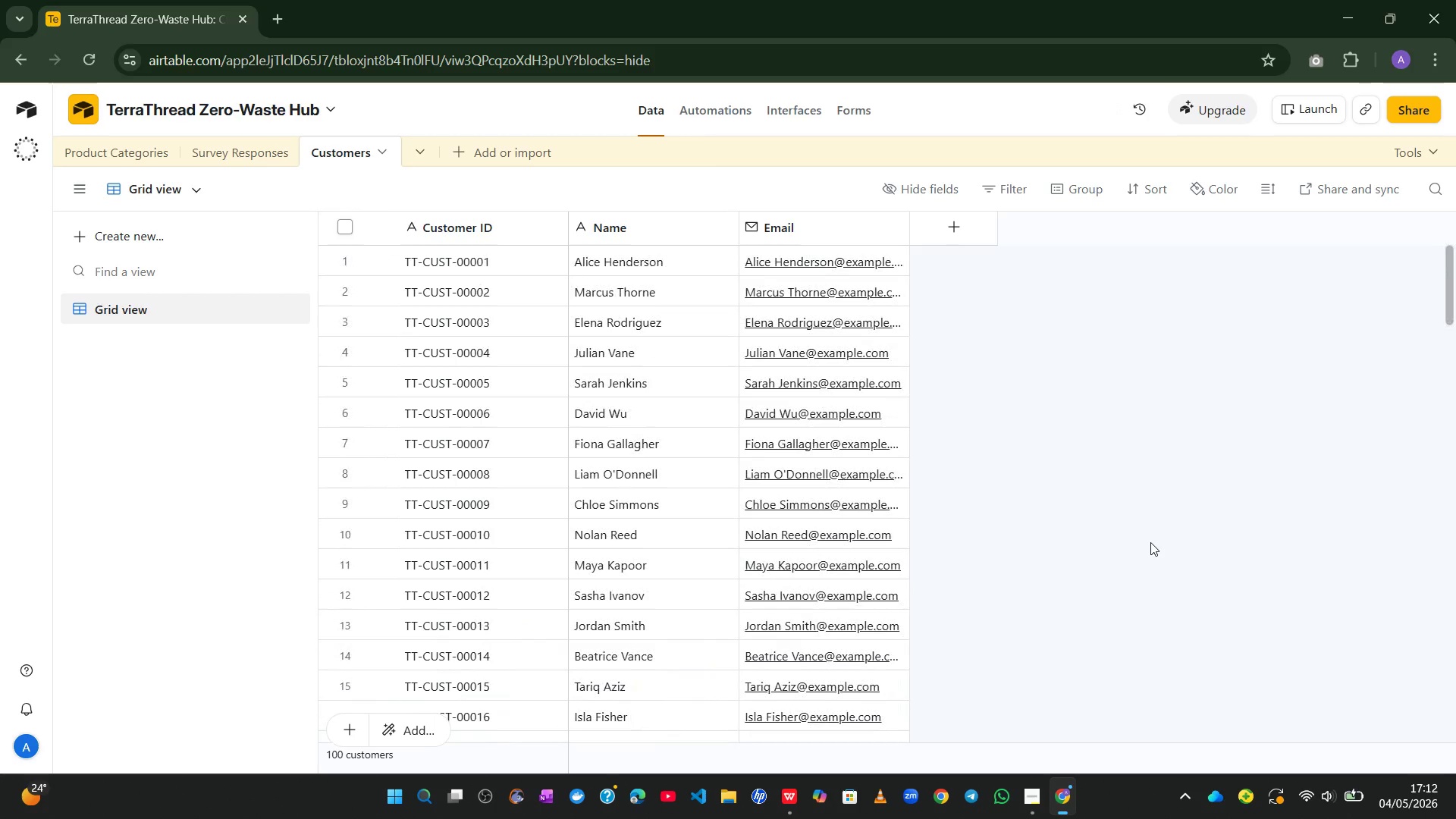 
wait(21.05)
 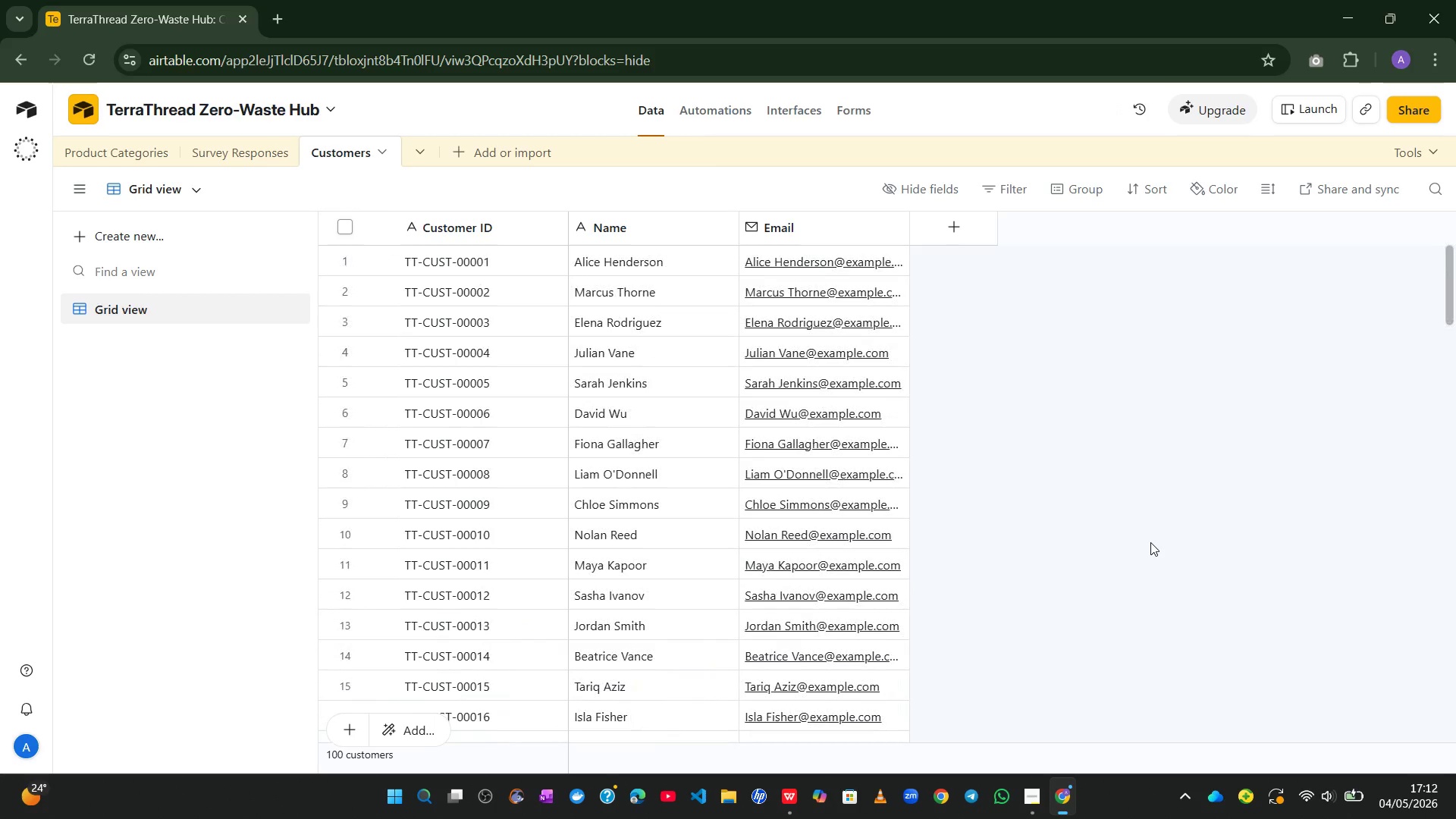 
left_click([232, 159])
 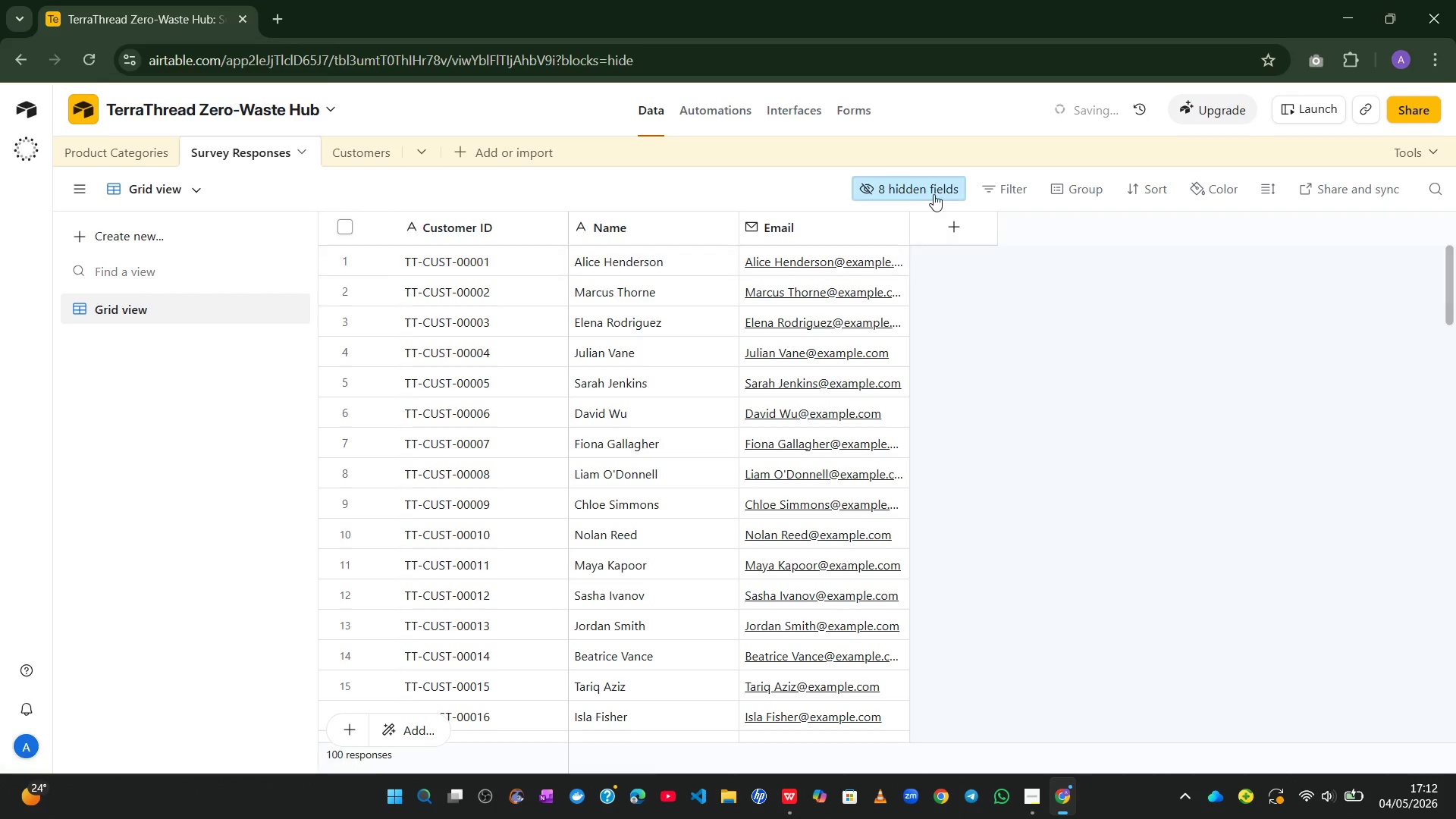 
left_click([930, 193])
 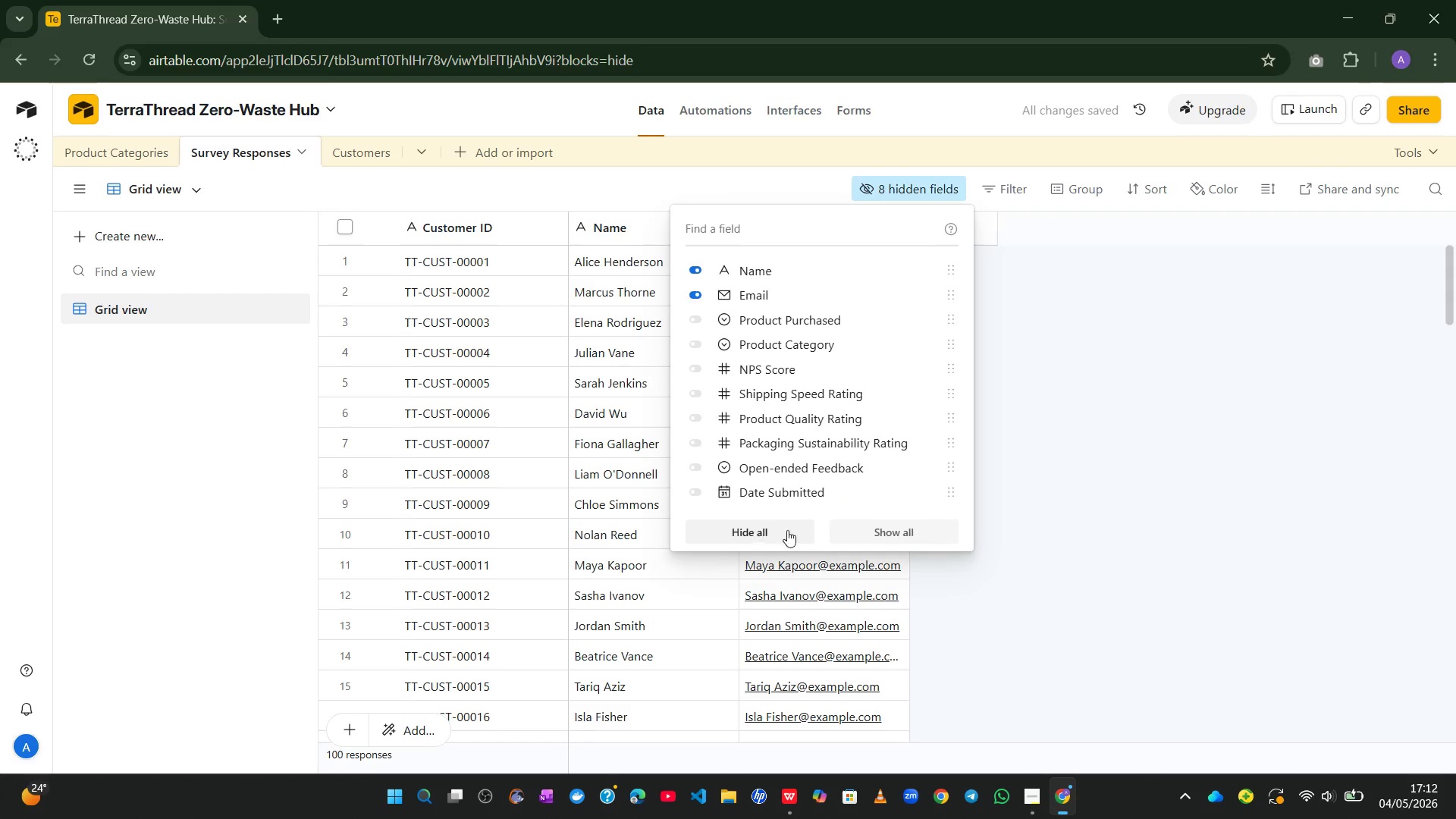 
left_click([899, 535])
 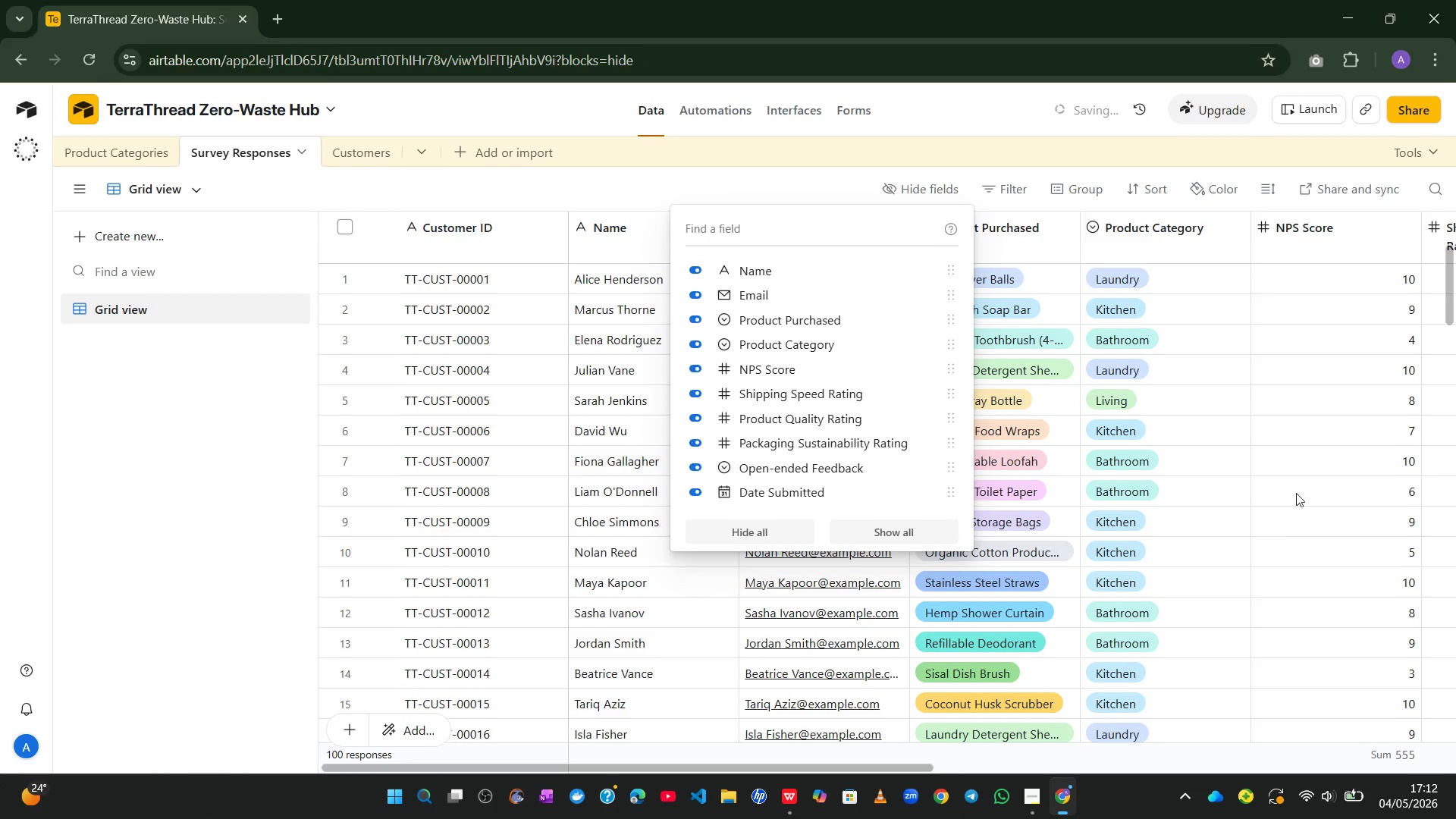 
left_click([1317, 448])
 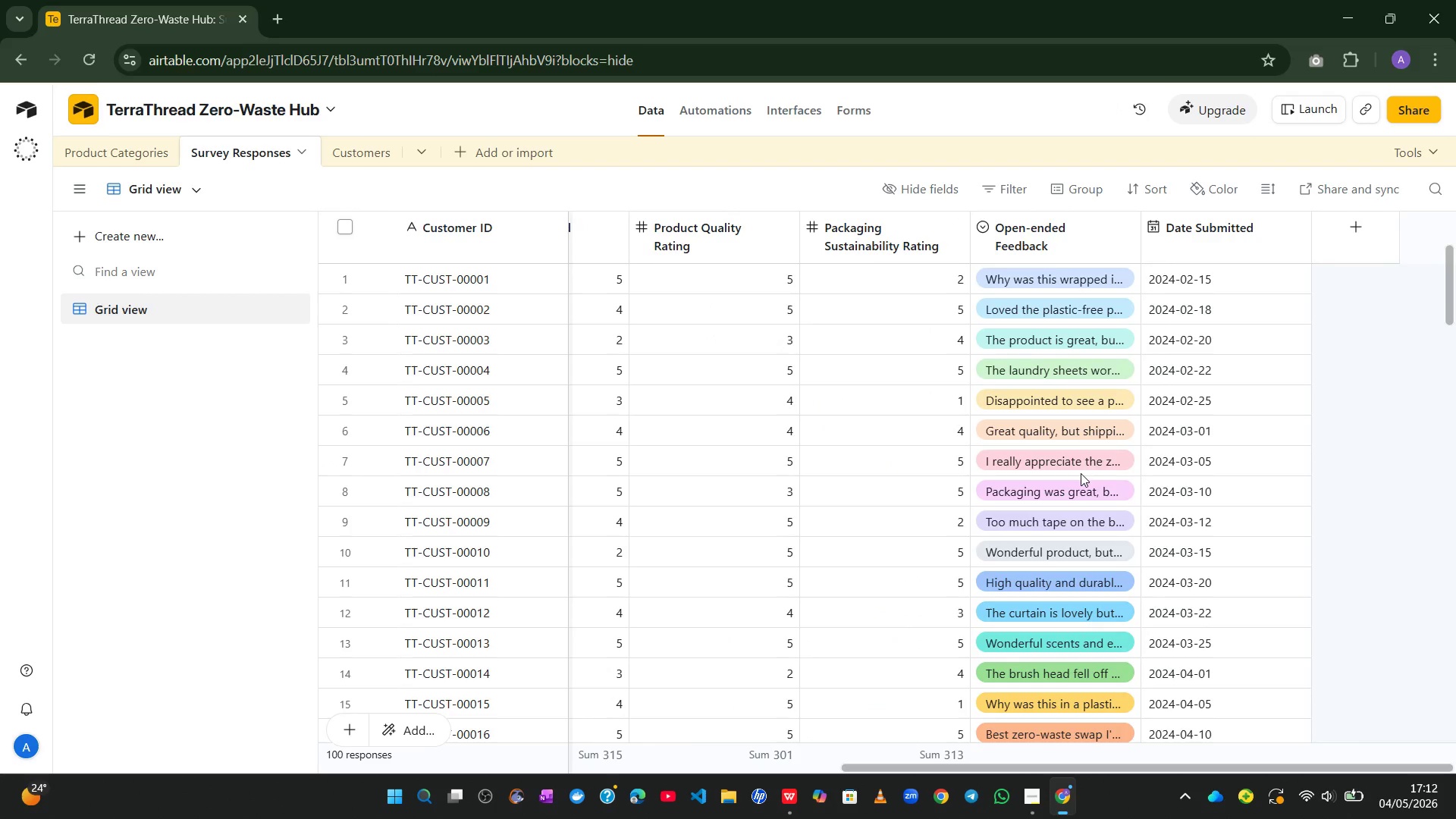 
wait(10.66)
 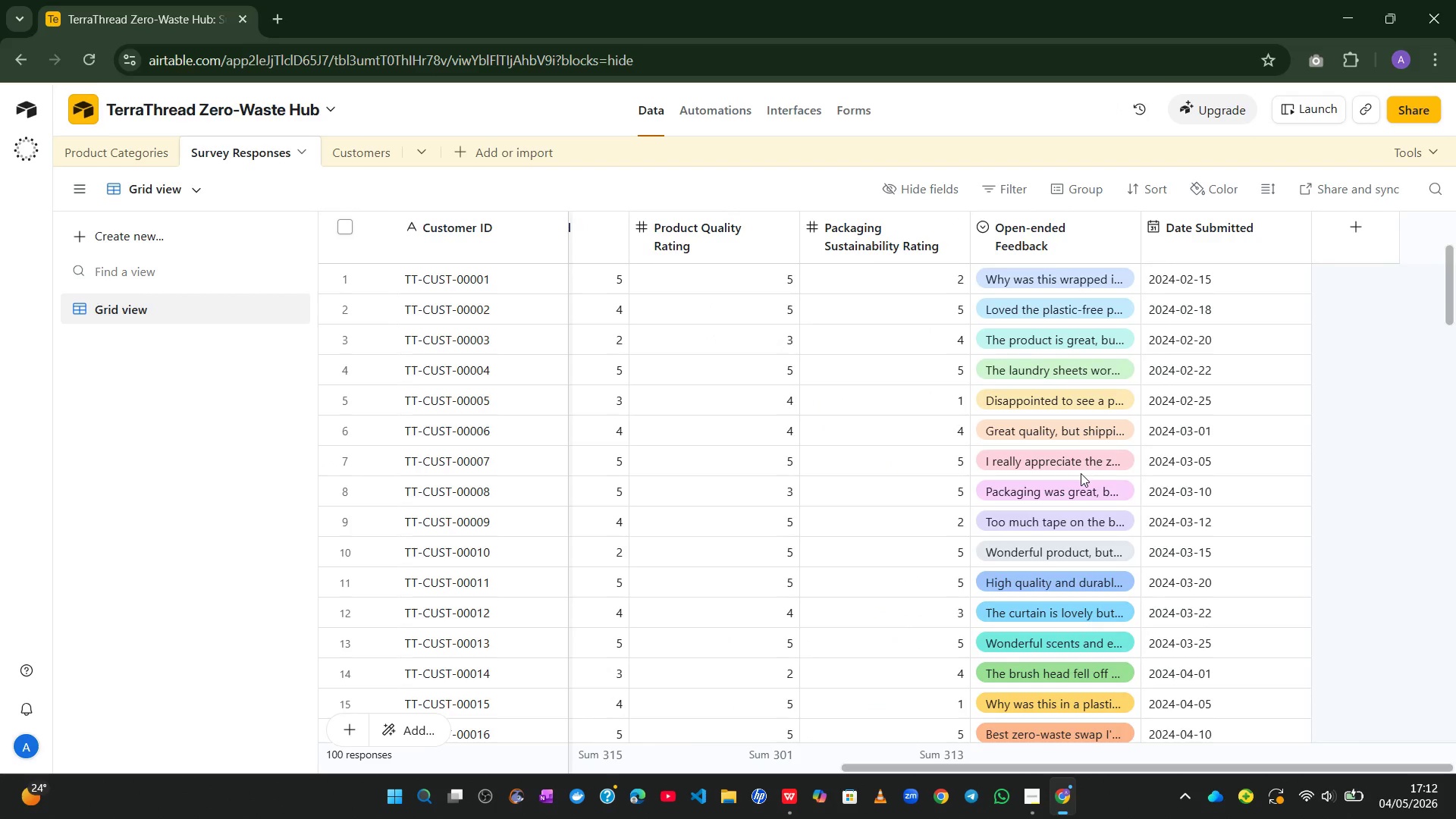 
left_click([366, 161])
 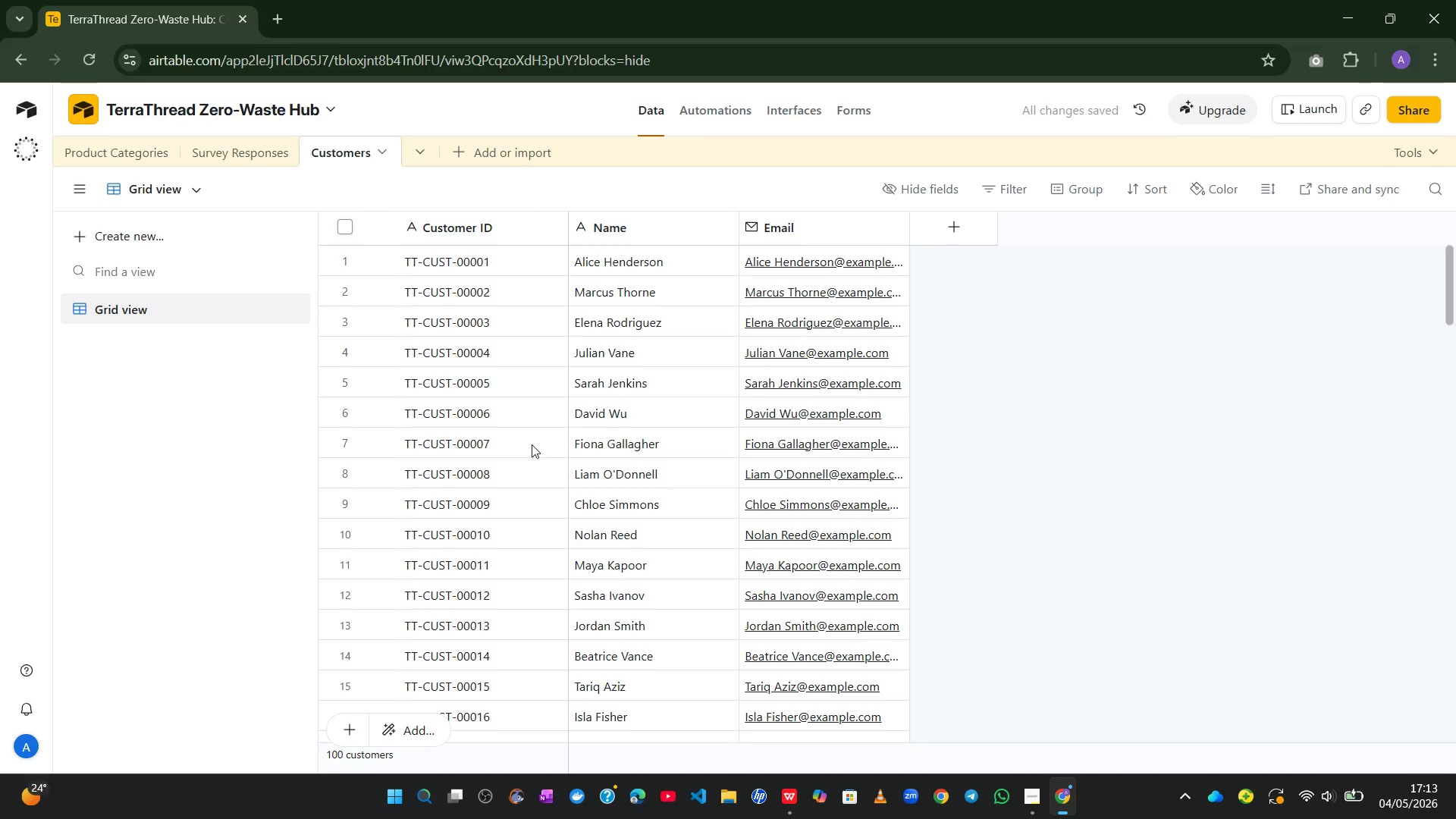 
left_click([532, 444])
 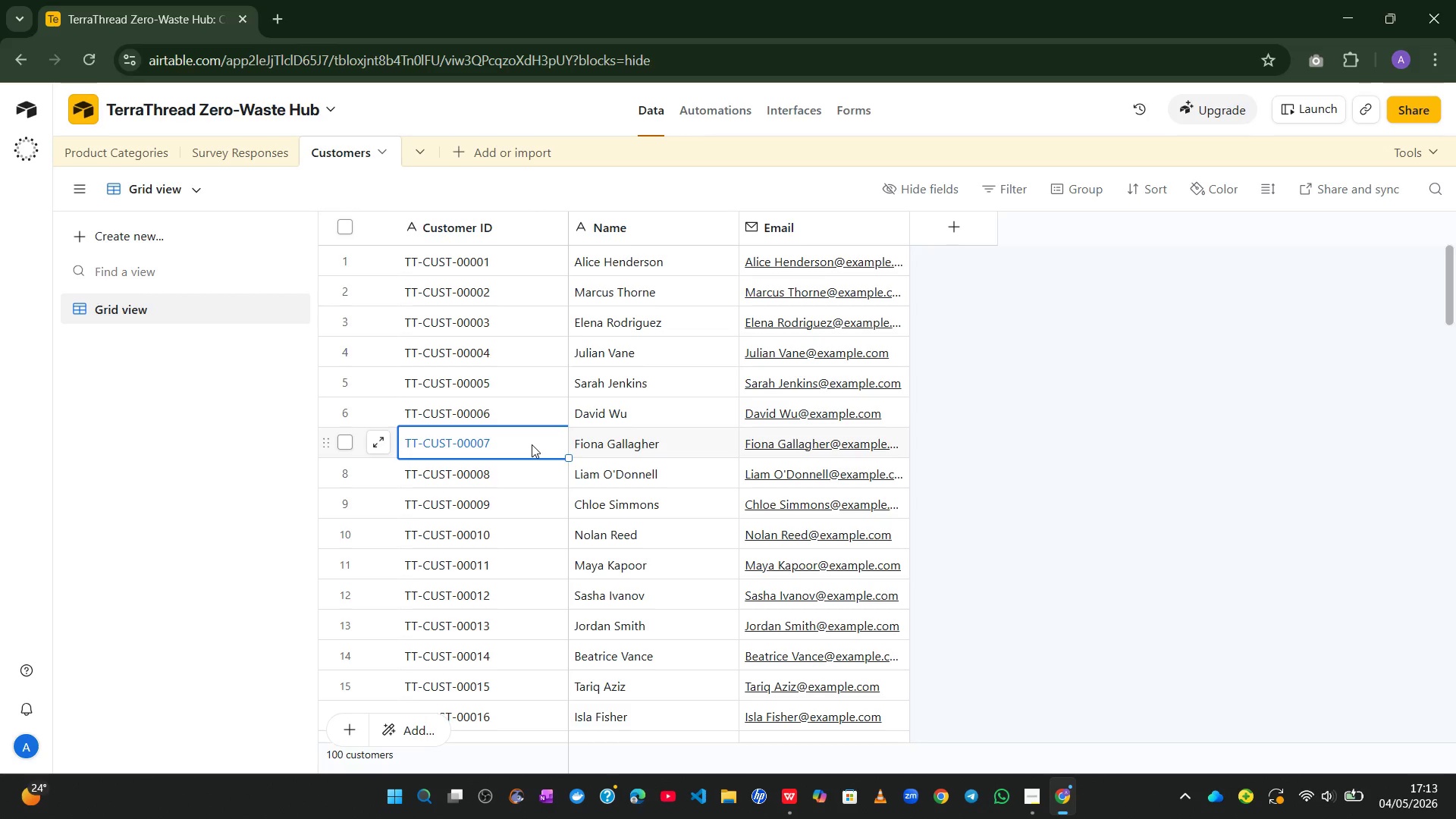 
wait(11.95)
 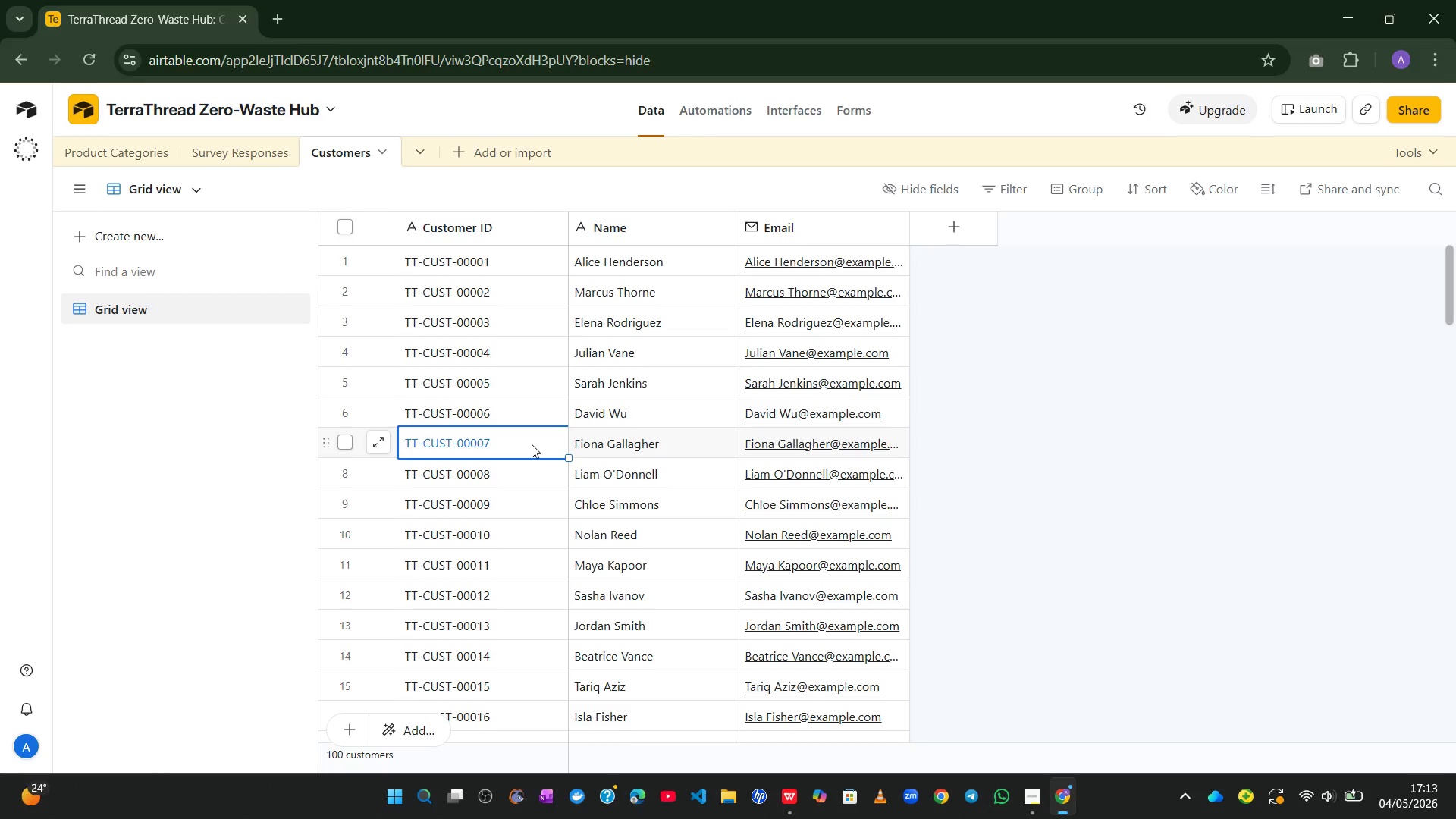 
left_click([235, 144])
 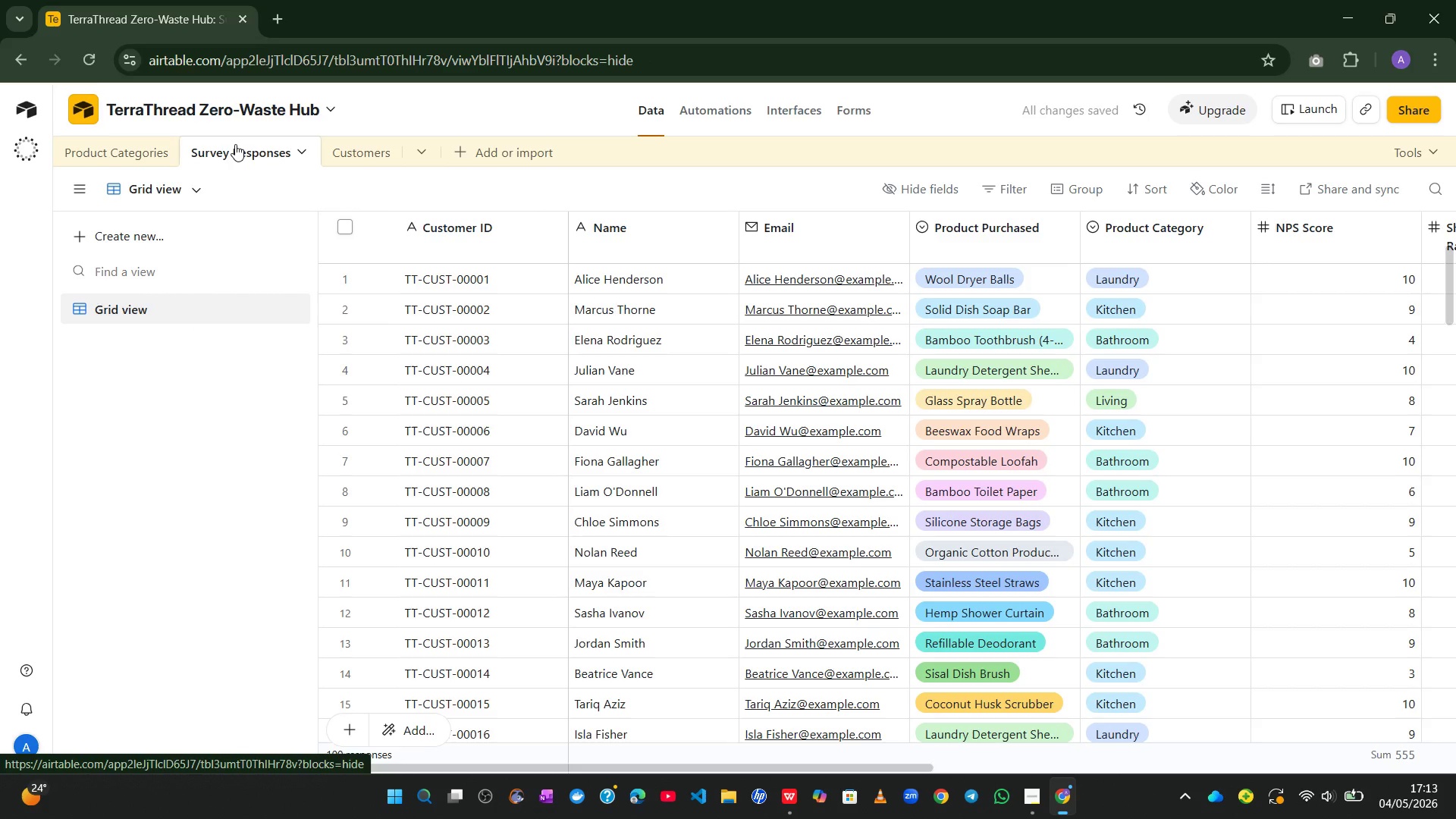 
wait(7.2)
 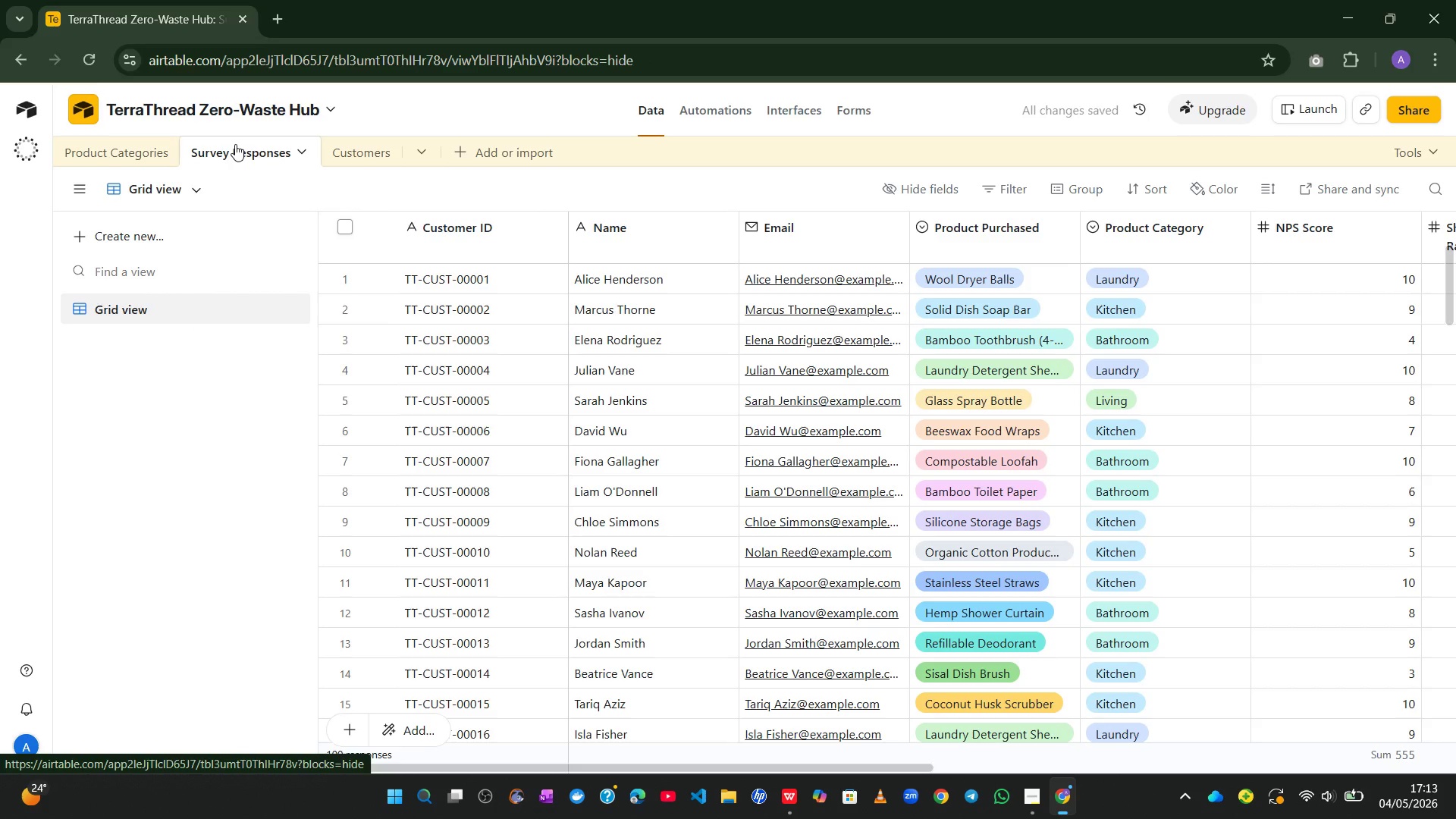 
mouse_move([482, 264])
 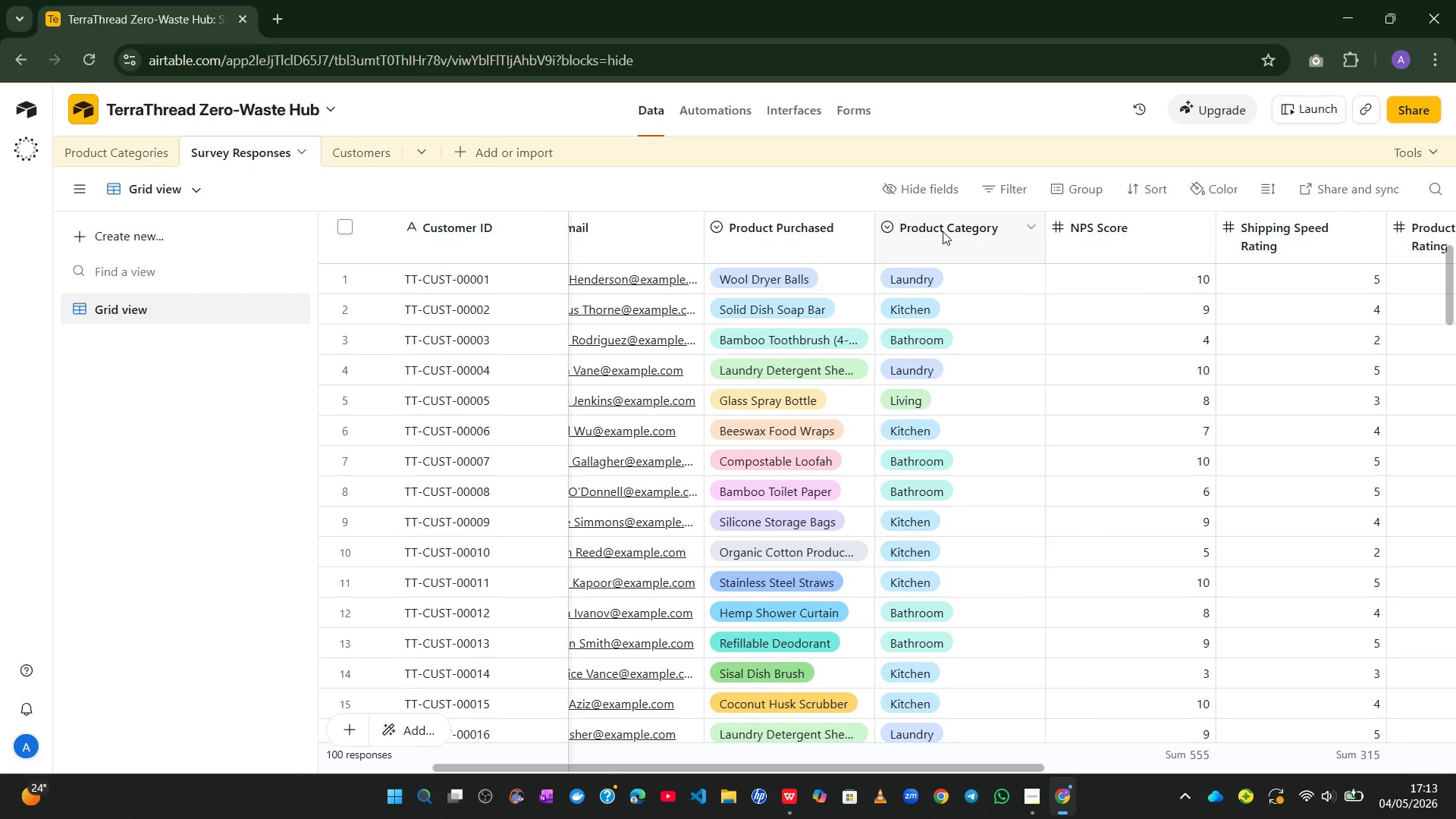 
double_click([943, 231])
 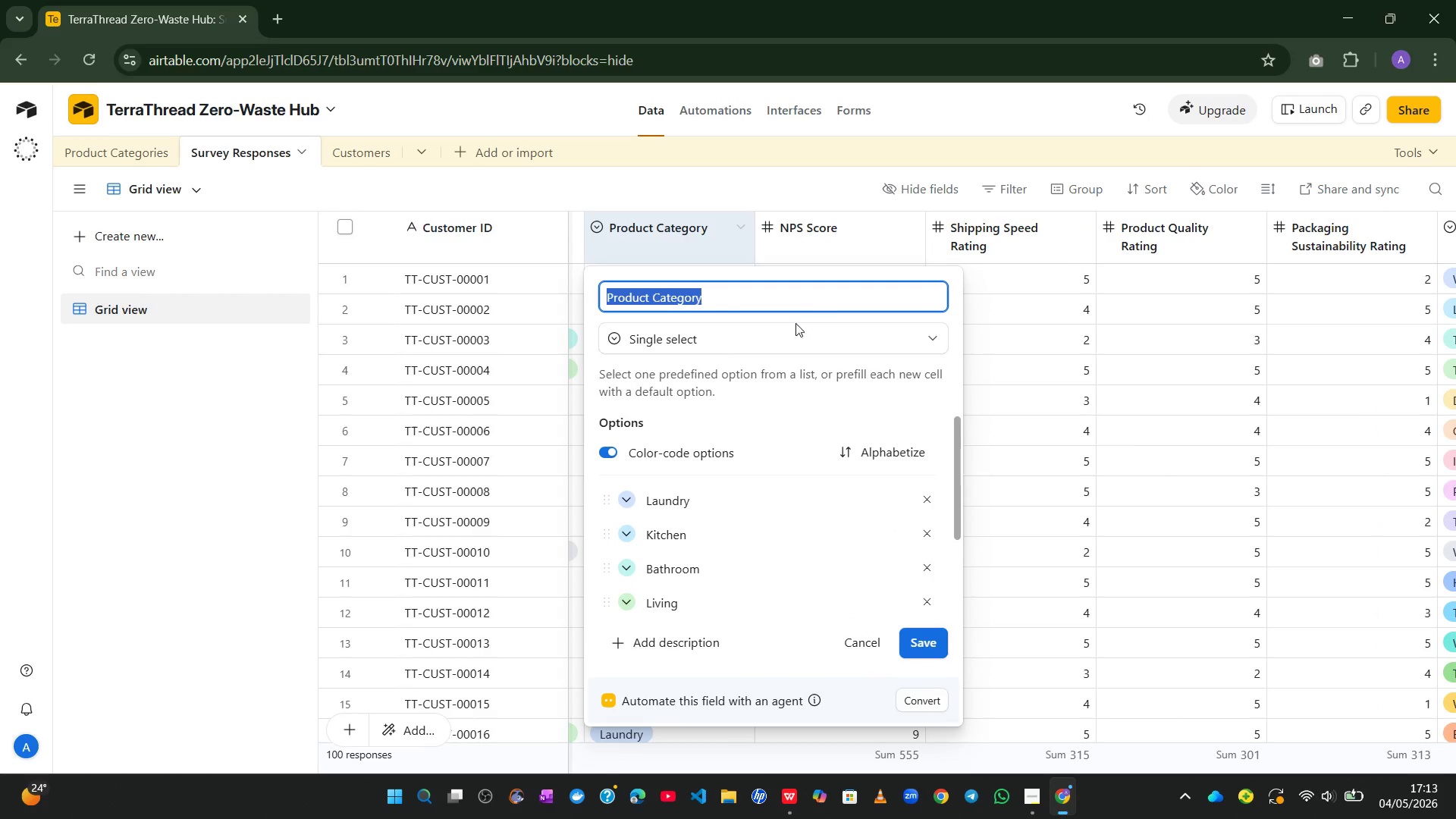 
left_click([770, 338])
 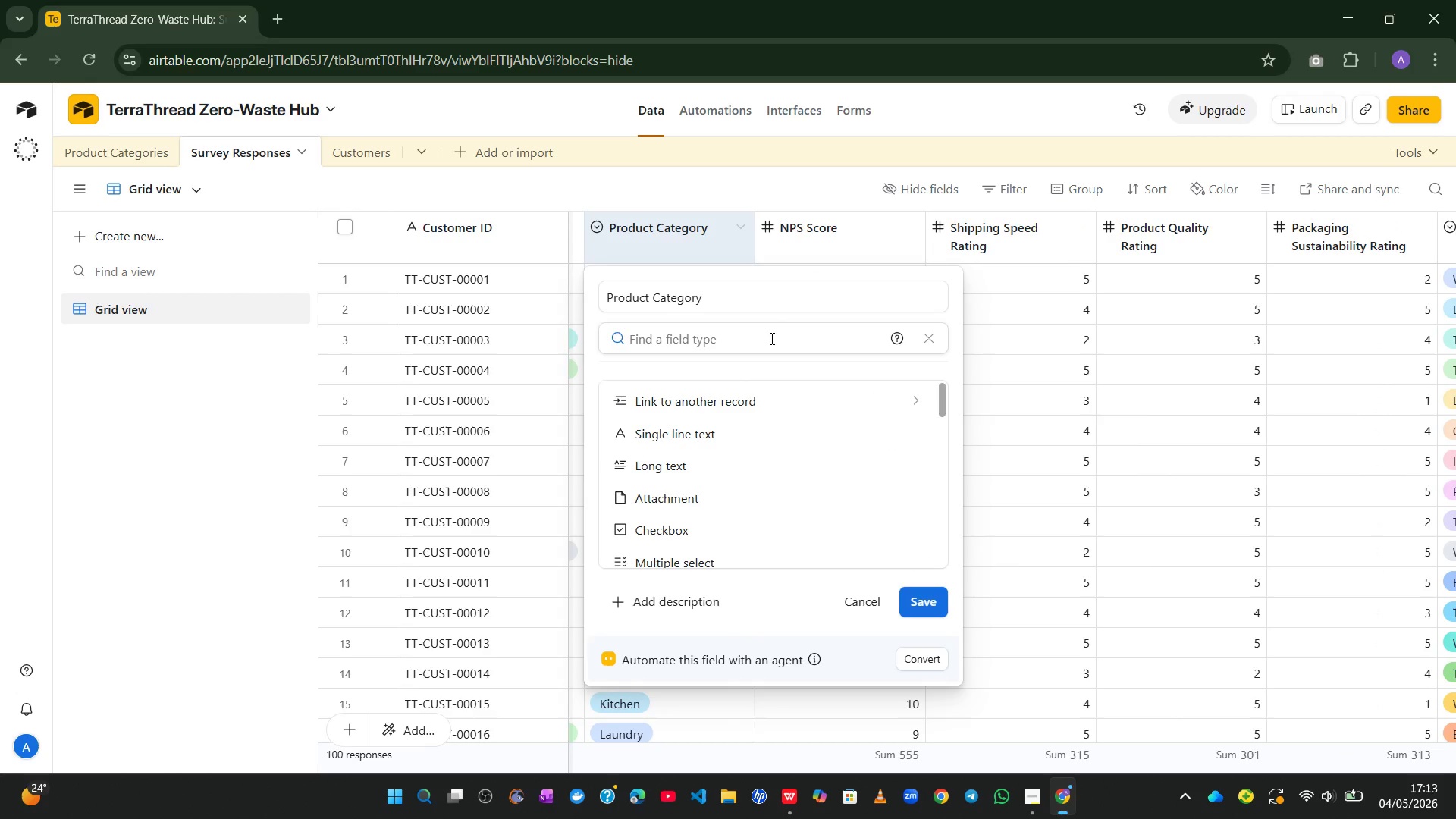 
wait(7.16)
 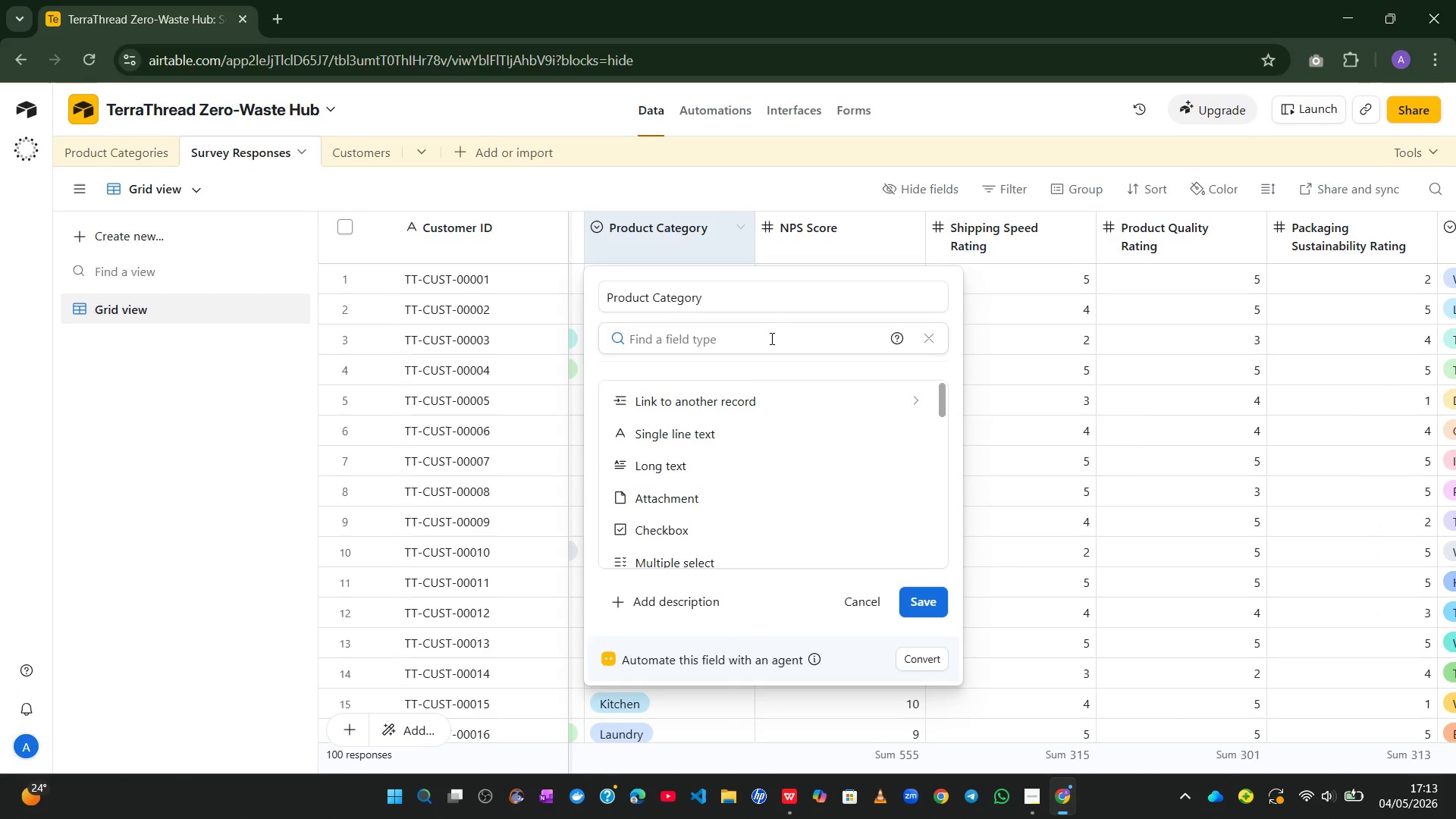 
left_click([720, 394])
 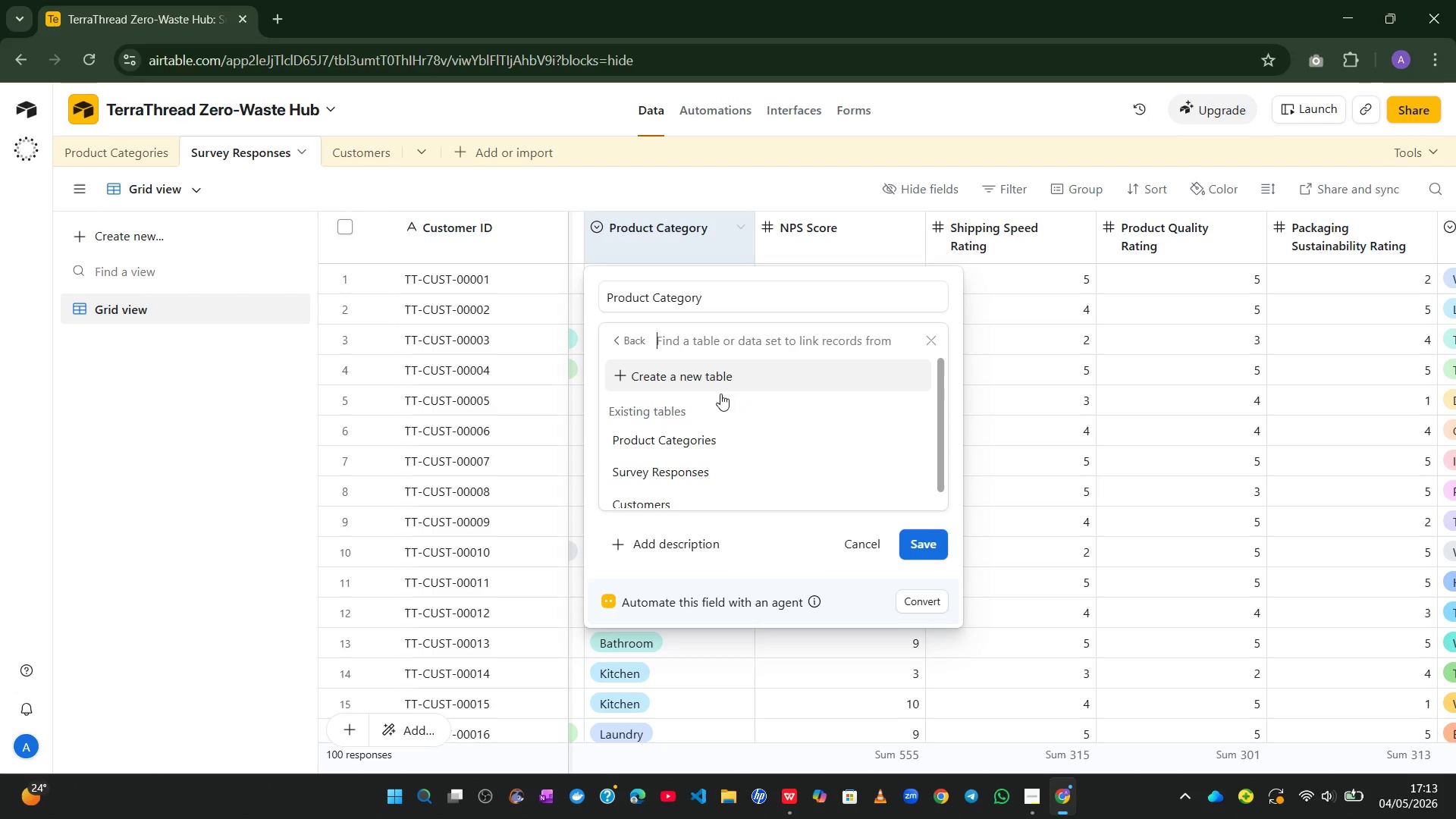 
left_click([705, 435])
 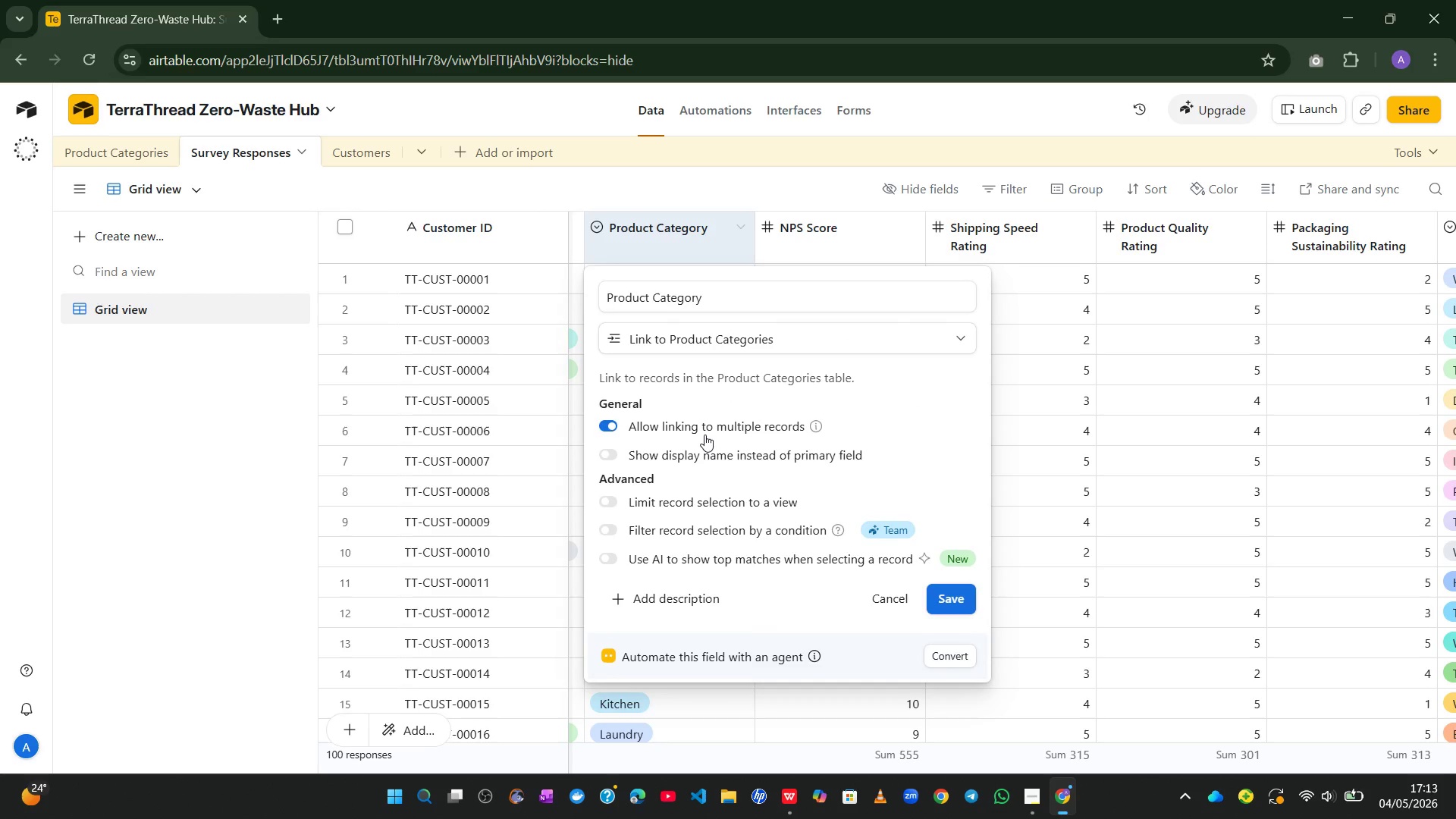 
wait(21.16)
 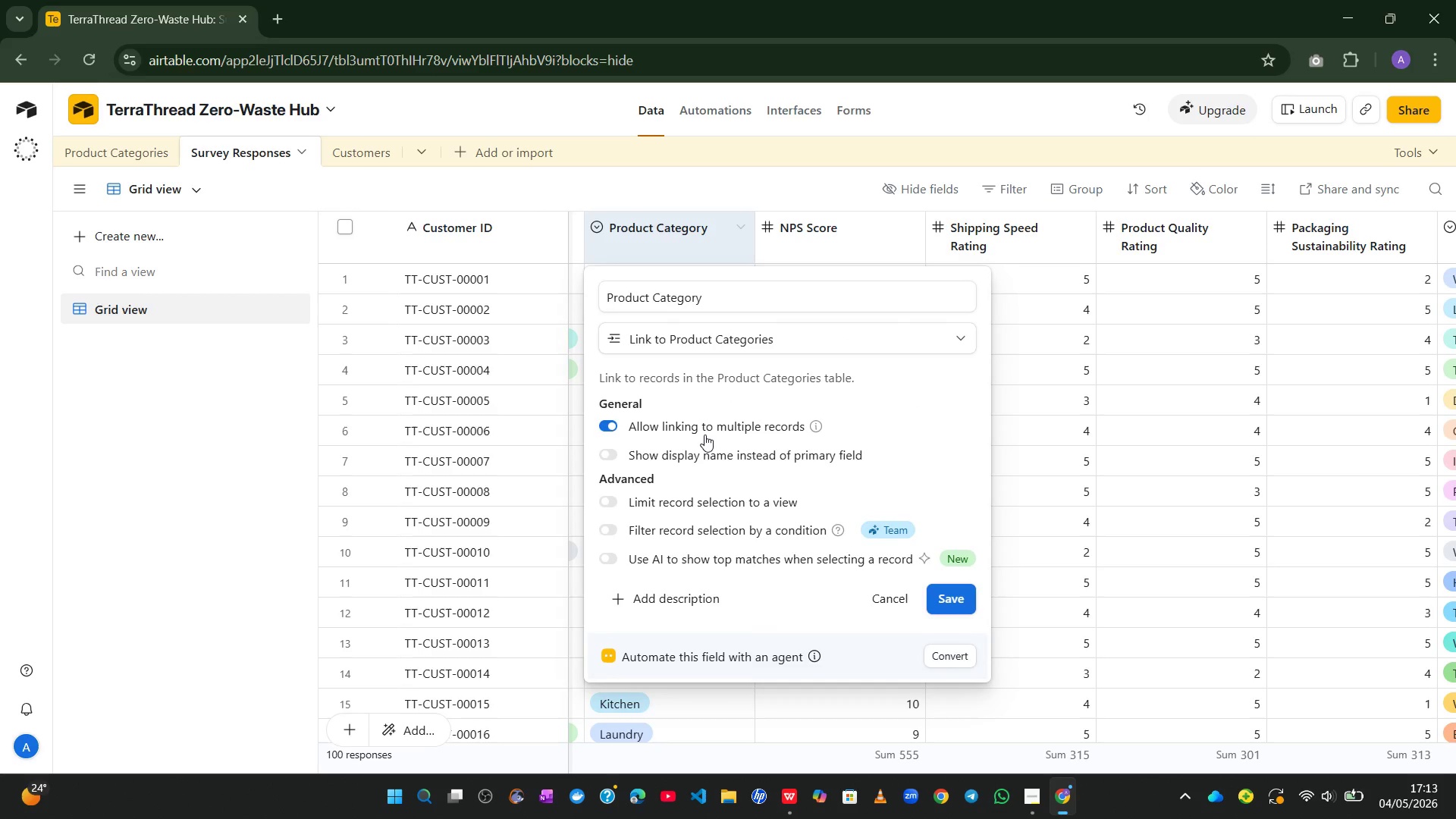 
left_click([607, 424])
 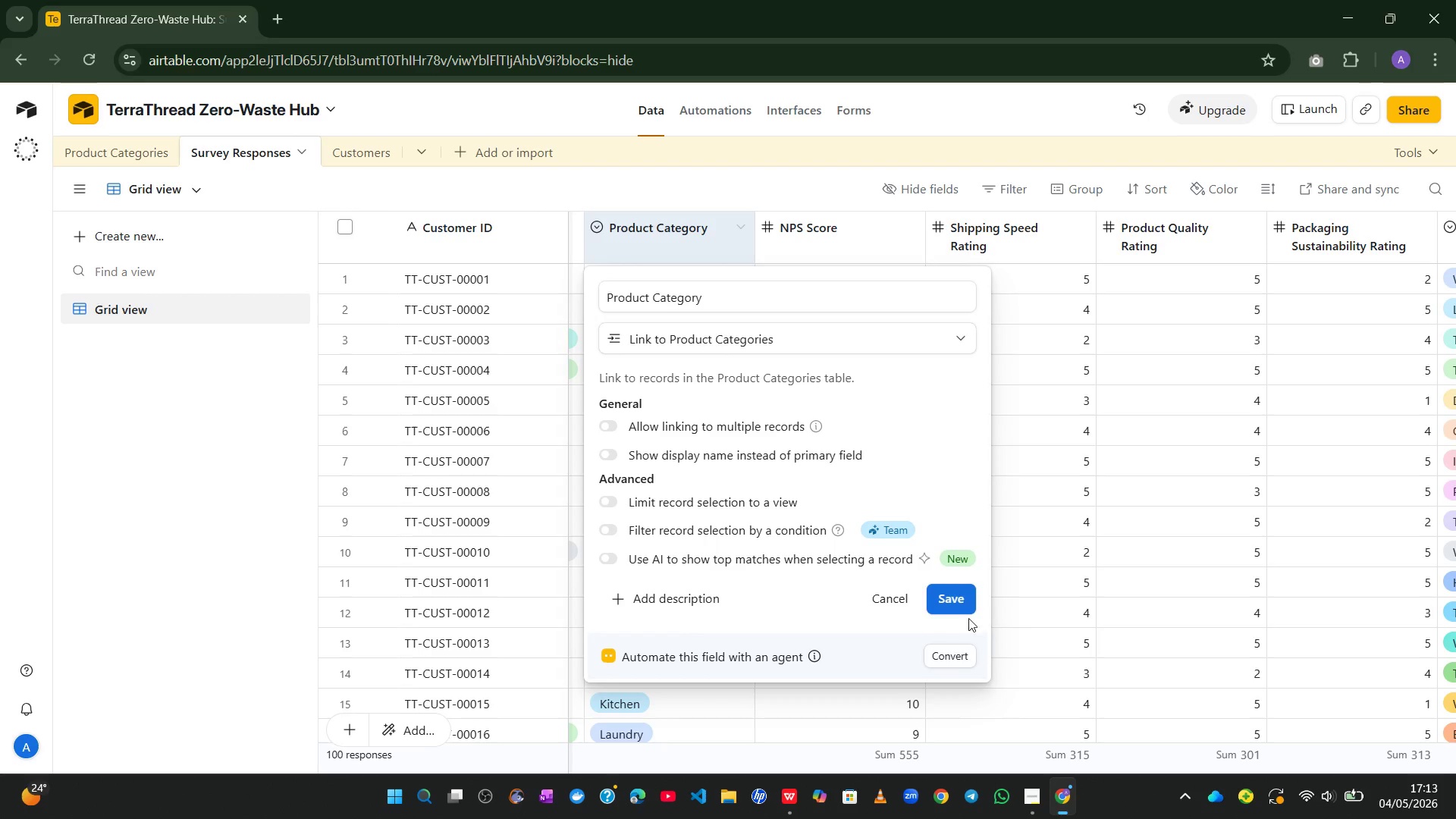 
left_click([962, 608])
 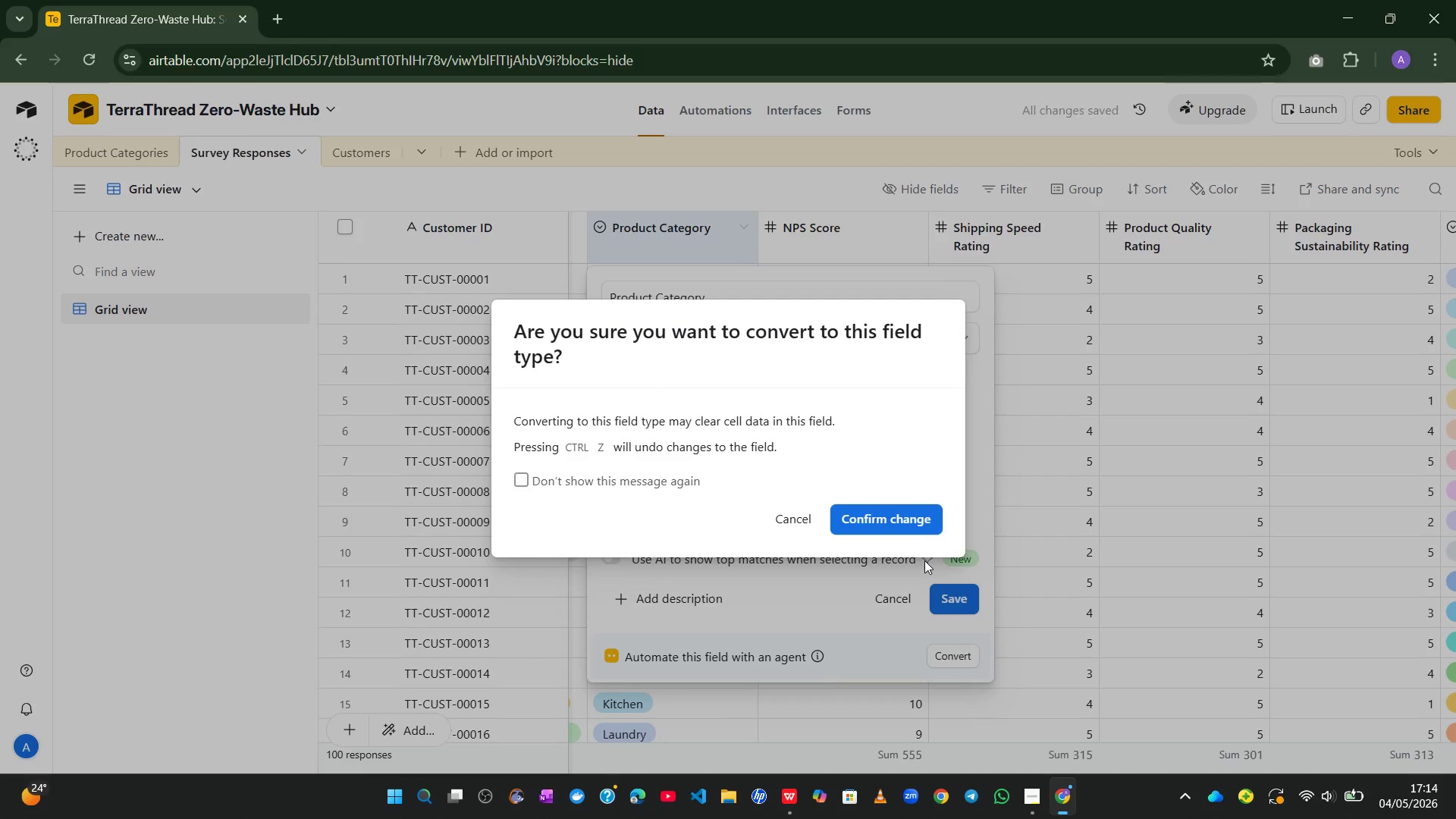 
left_click([902, 521])
 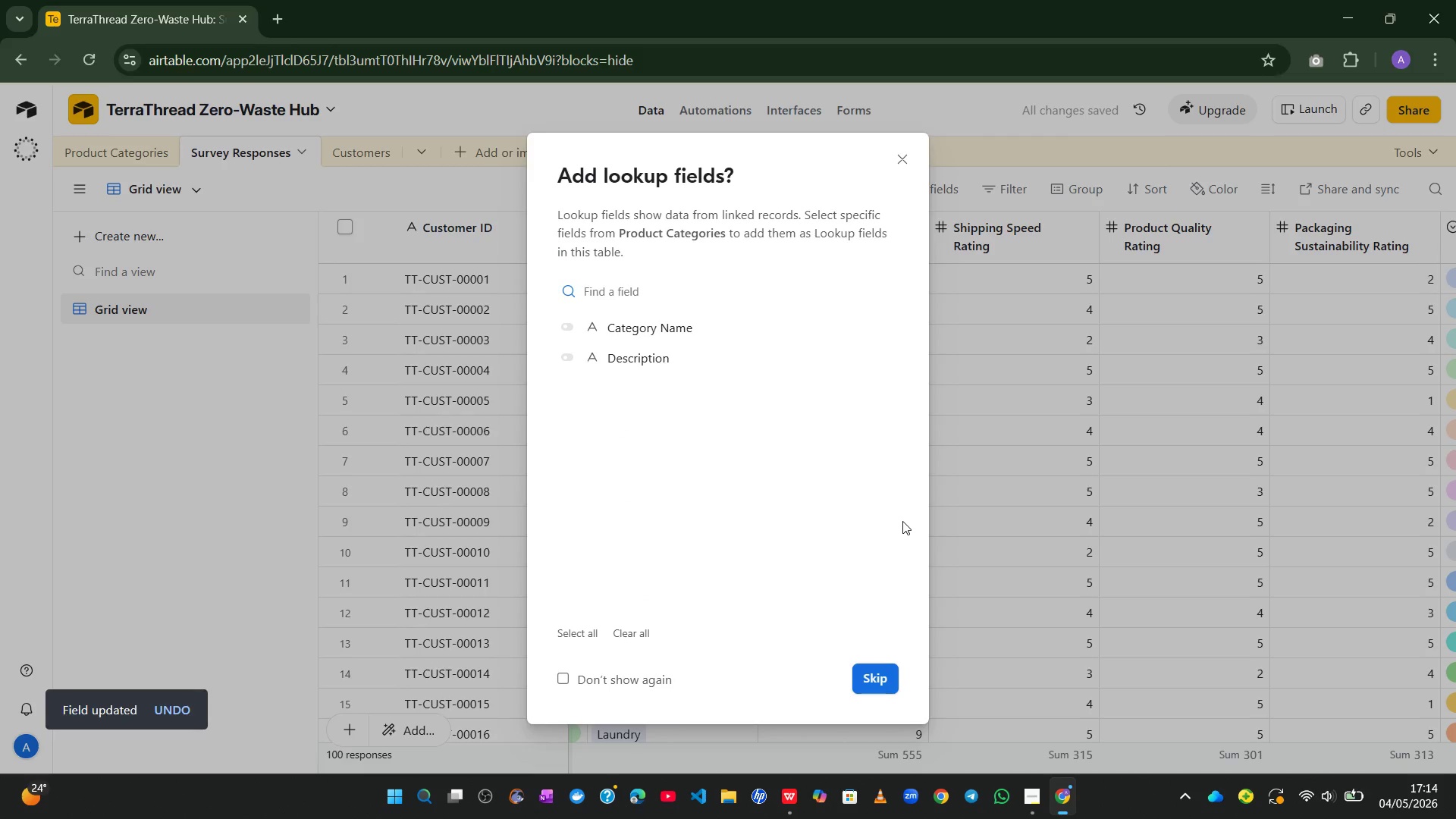 
left_click([872, 682])
 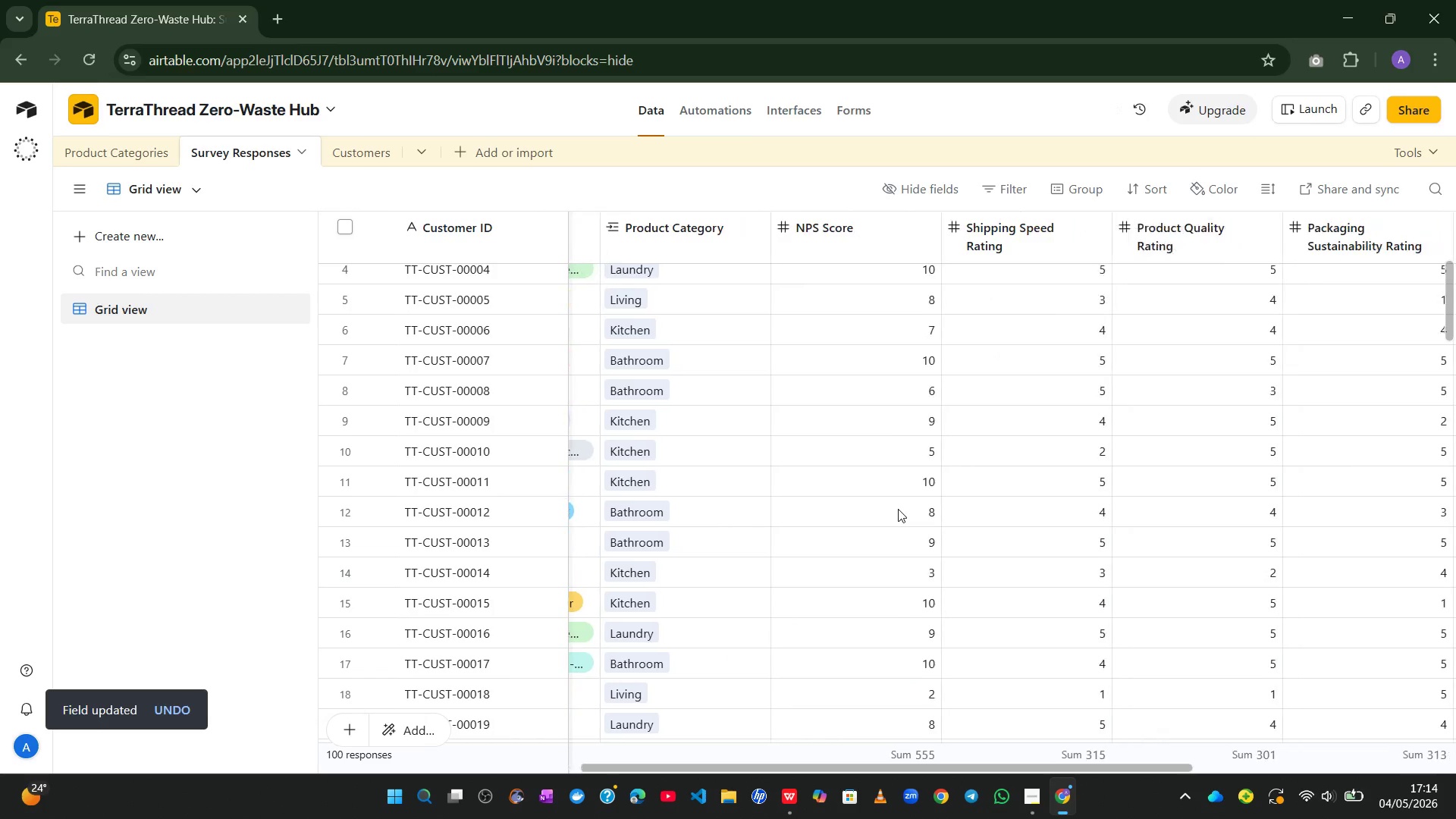 
mouse_move([198, 220])
 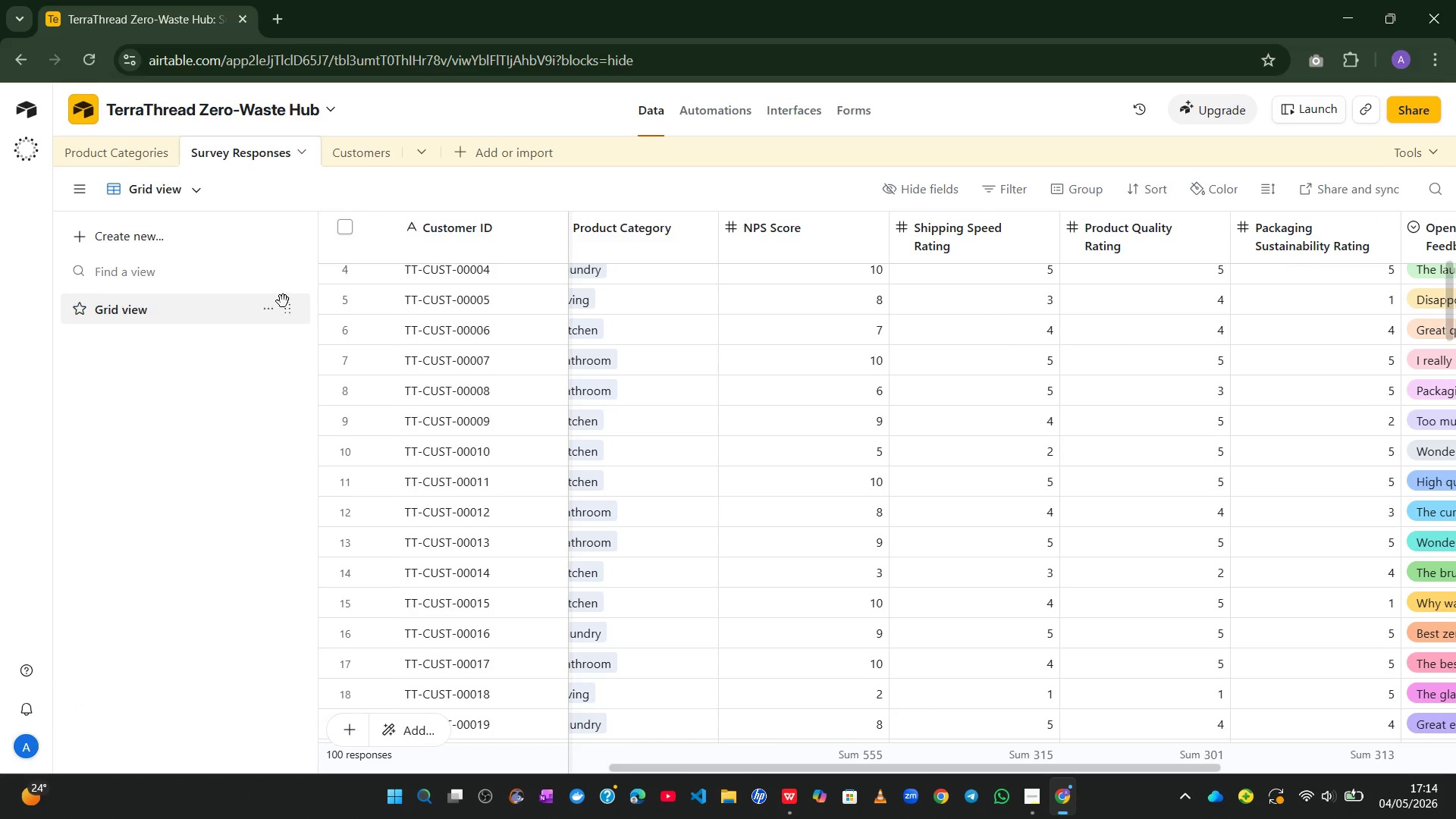 
mouse_move([256, 277])
 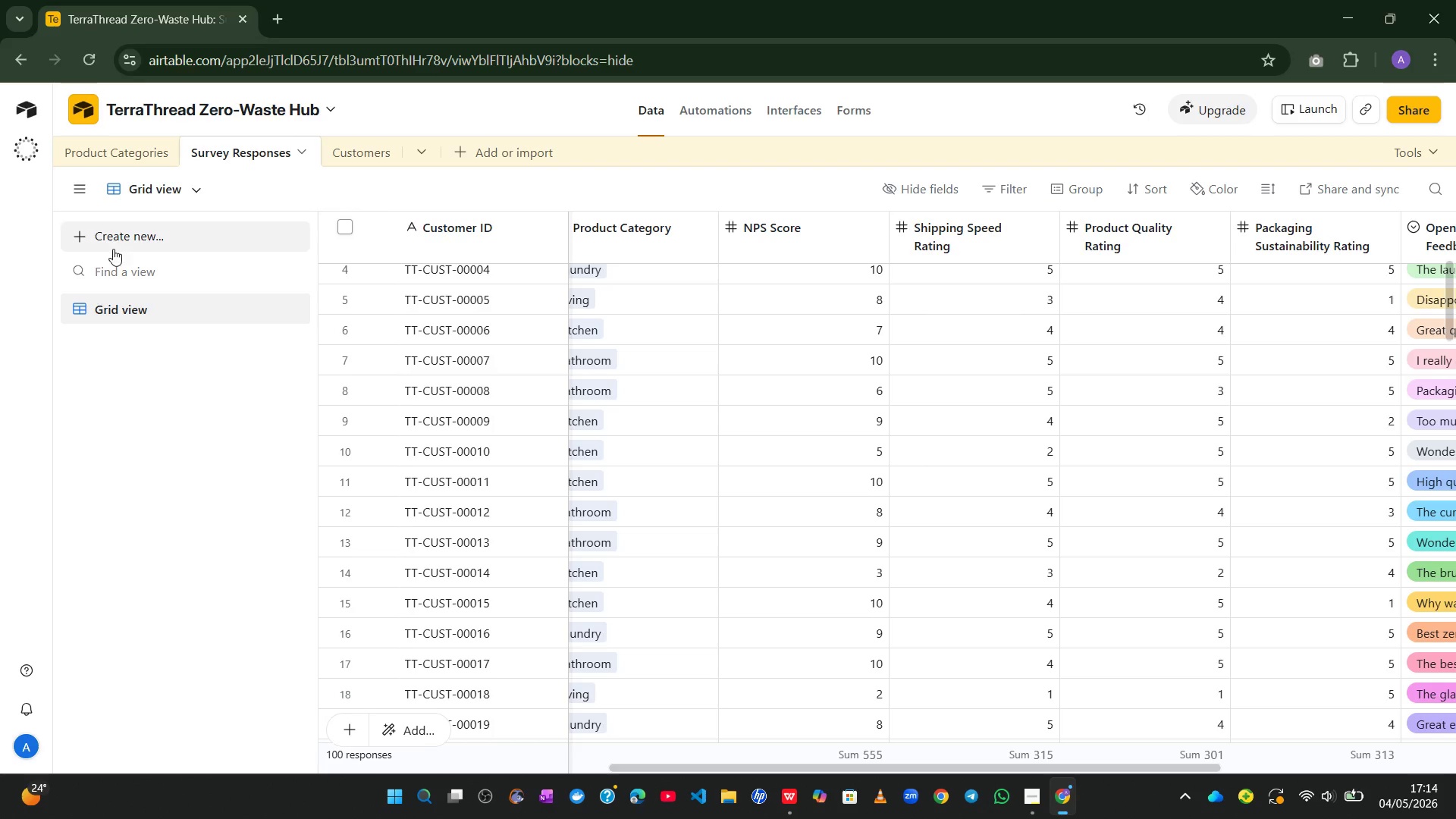 
left_click([111, 155])
 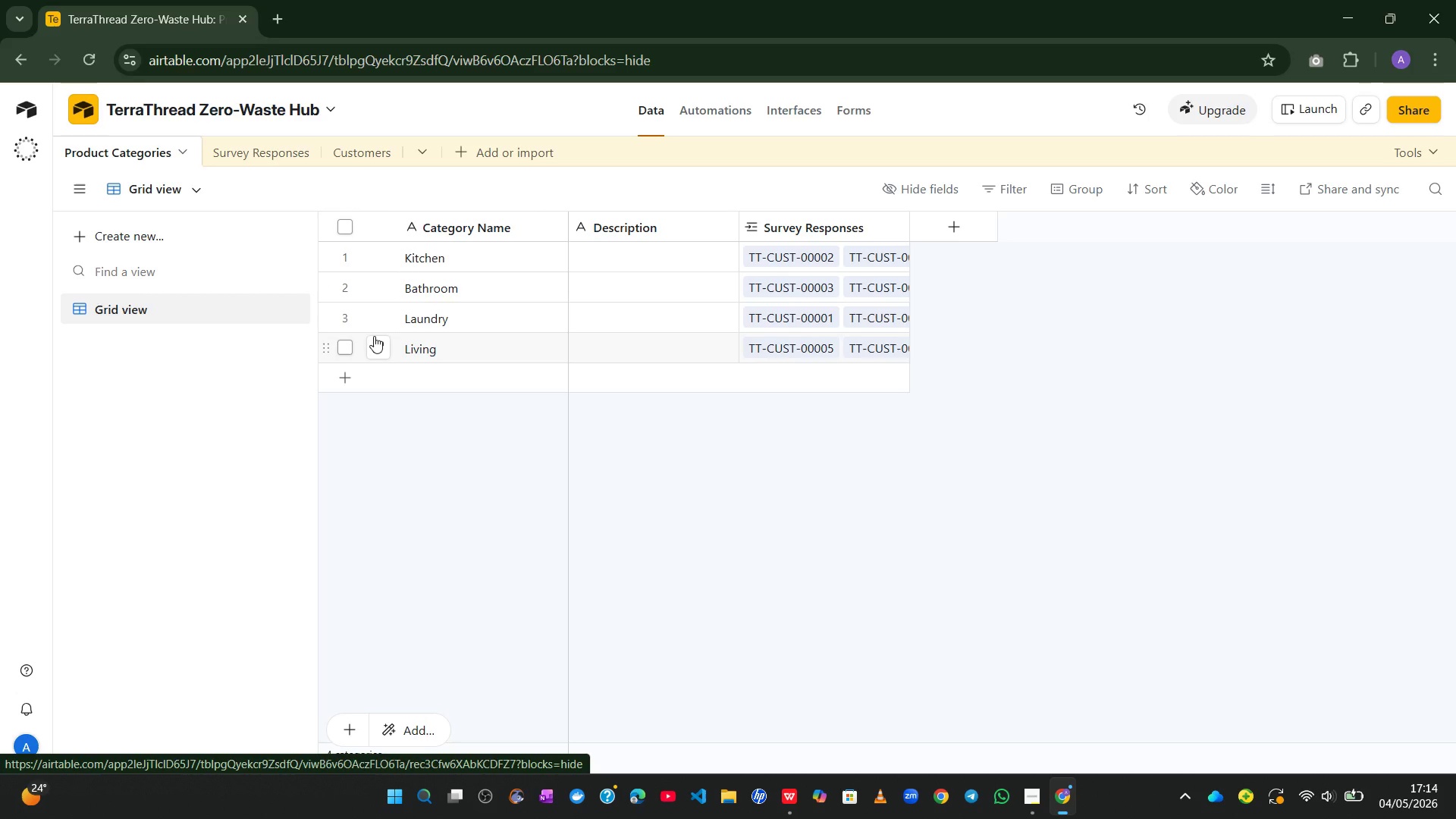 
wait(14.8)
 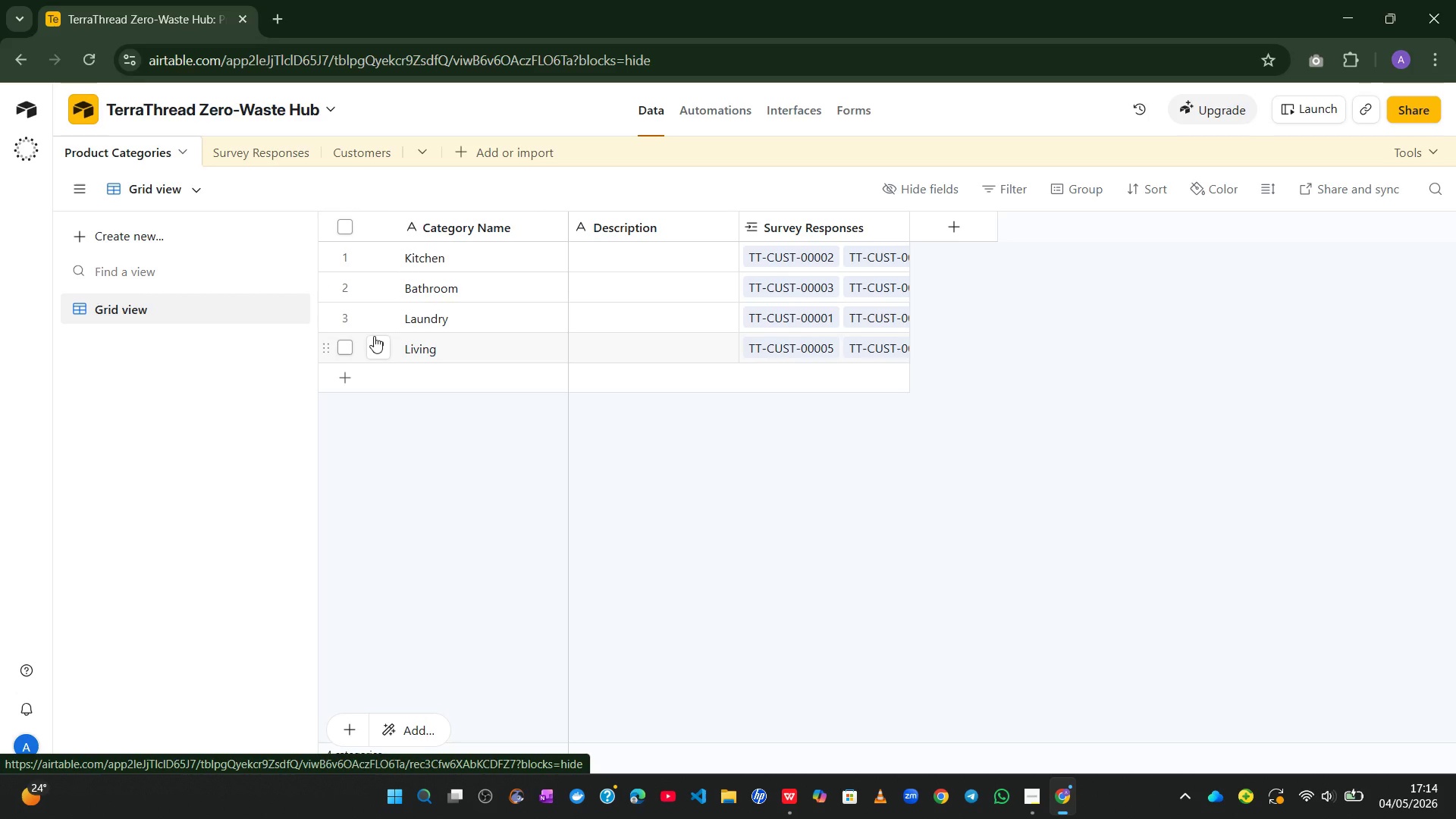 
left_click([463, 340])
 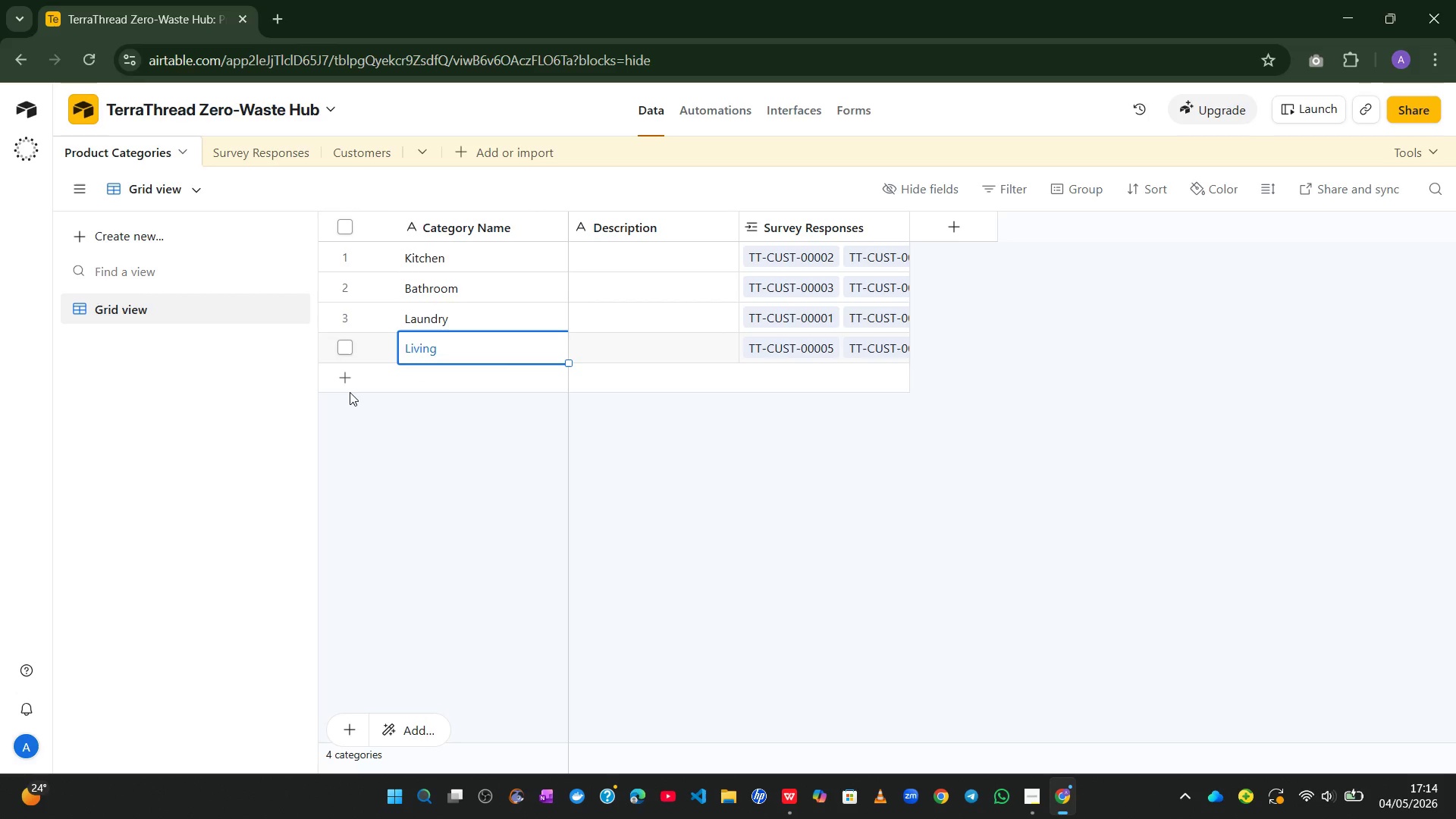 
left_click_drag(start_coordinate=[350, 392], to_coordinate=[347, 377])
 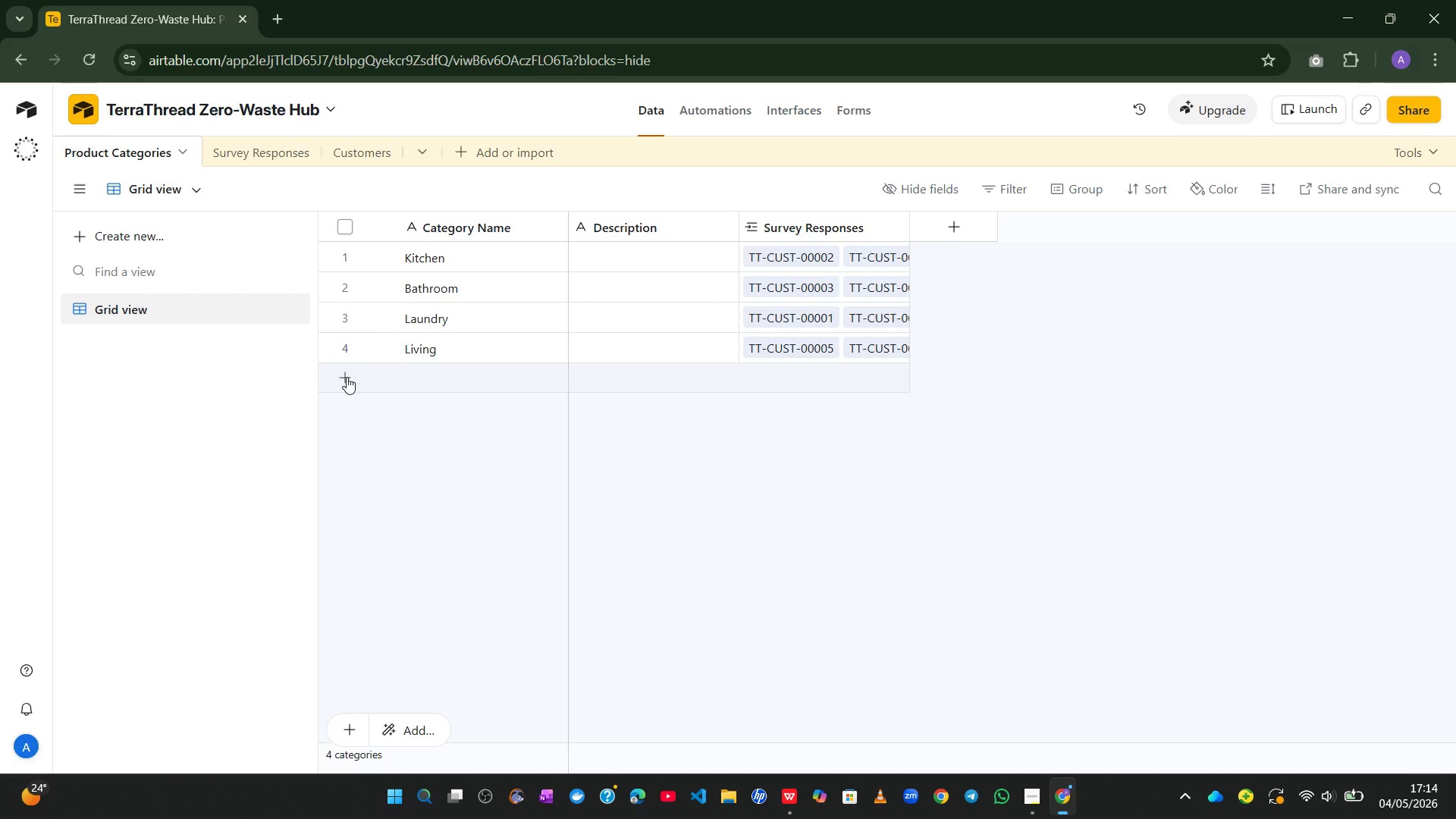 
left_click([347, 377])
 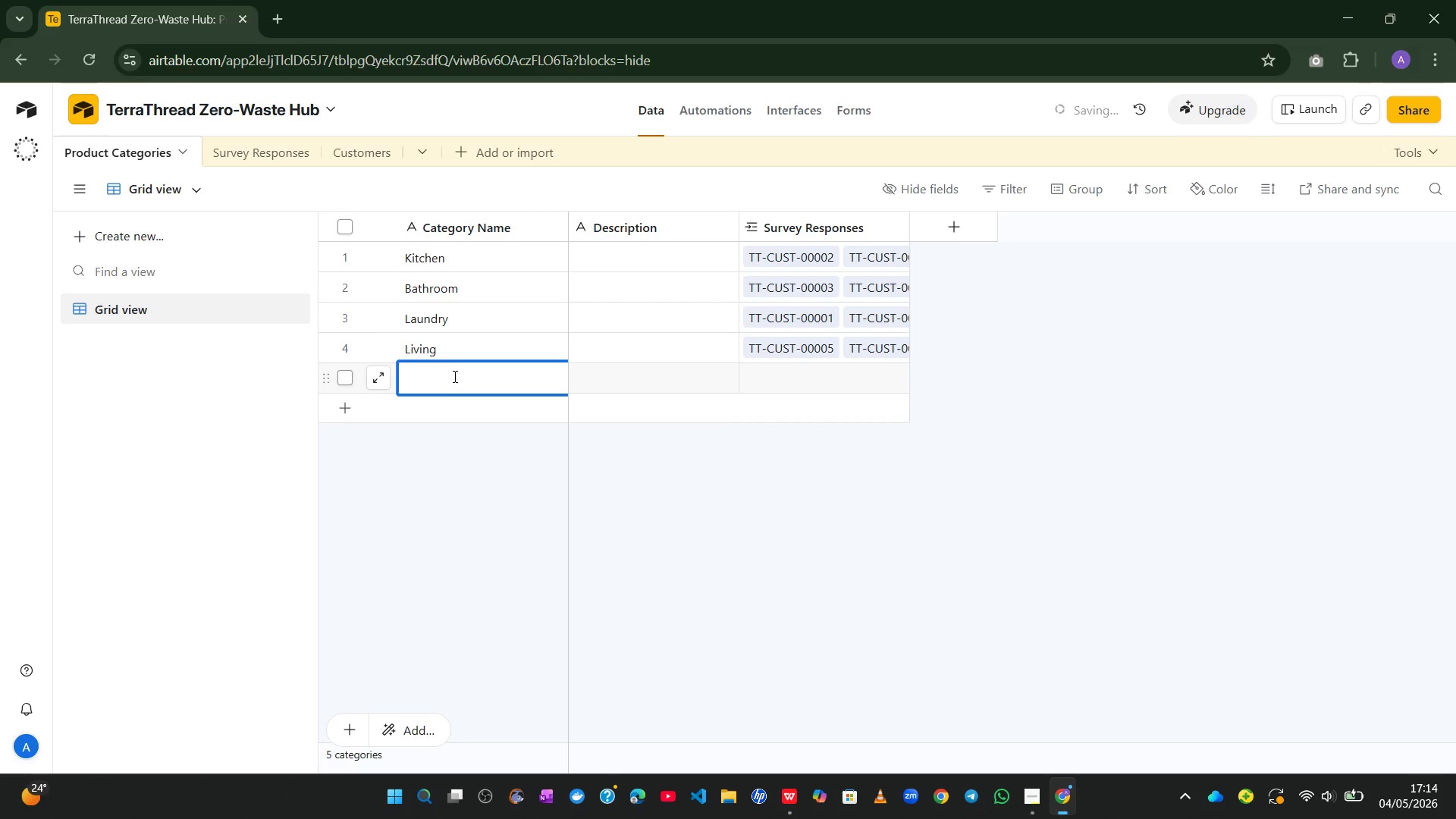 
left_click([453, 376])
 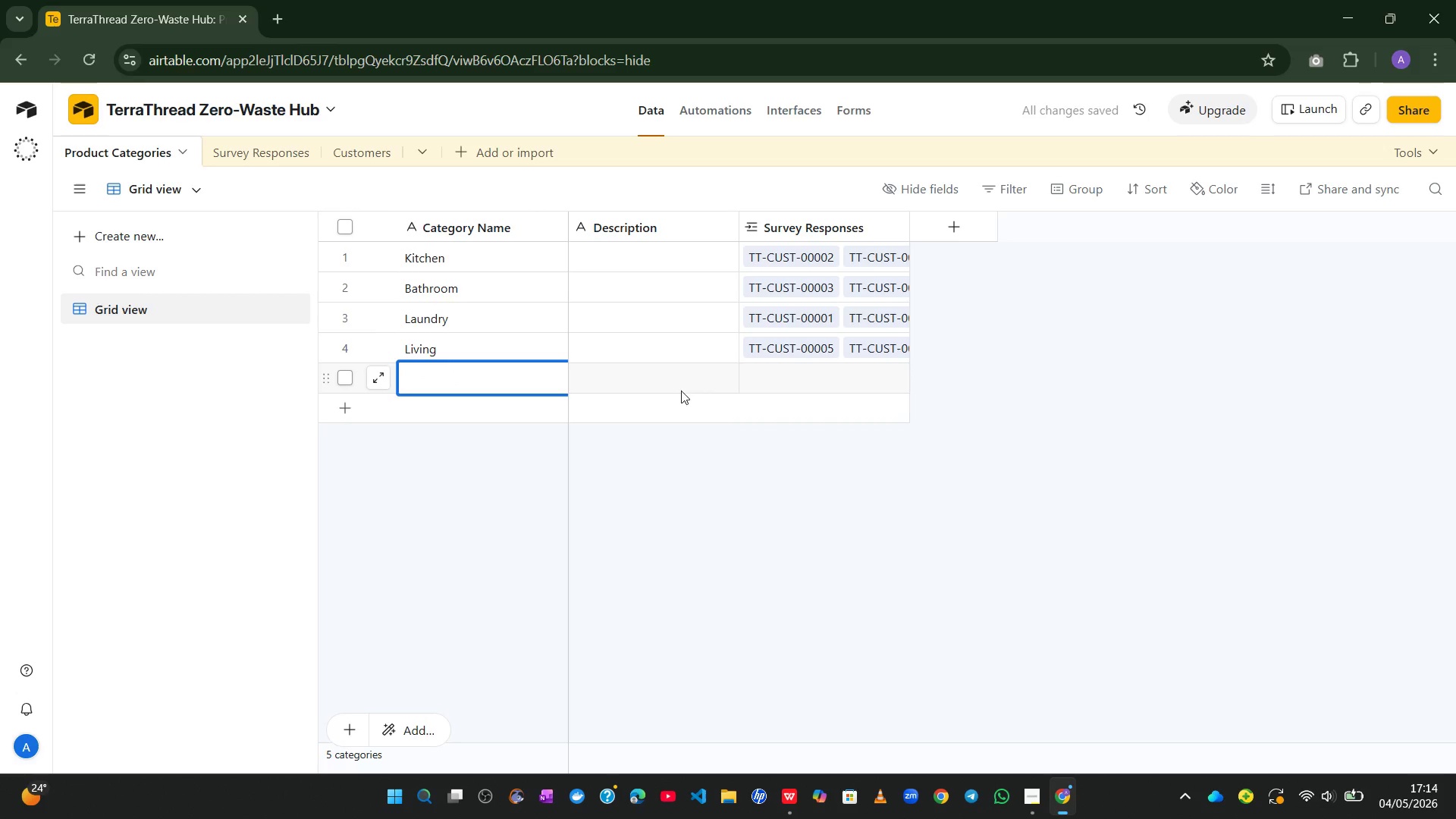 
left_click([655, 382])
 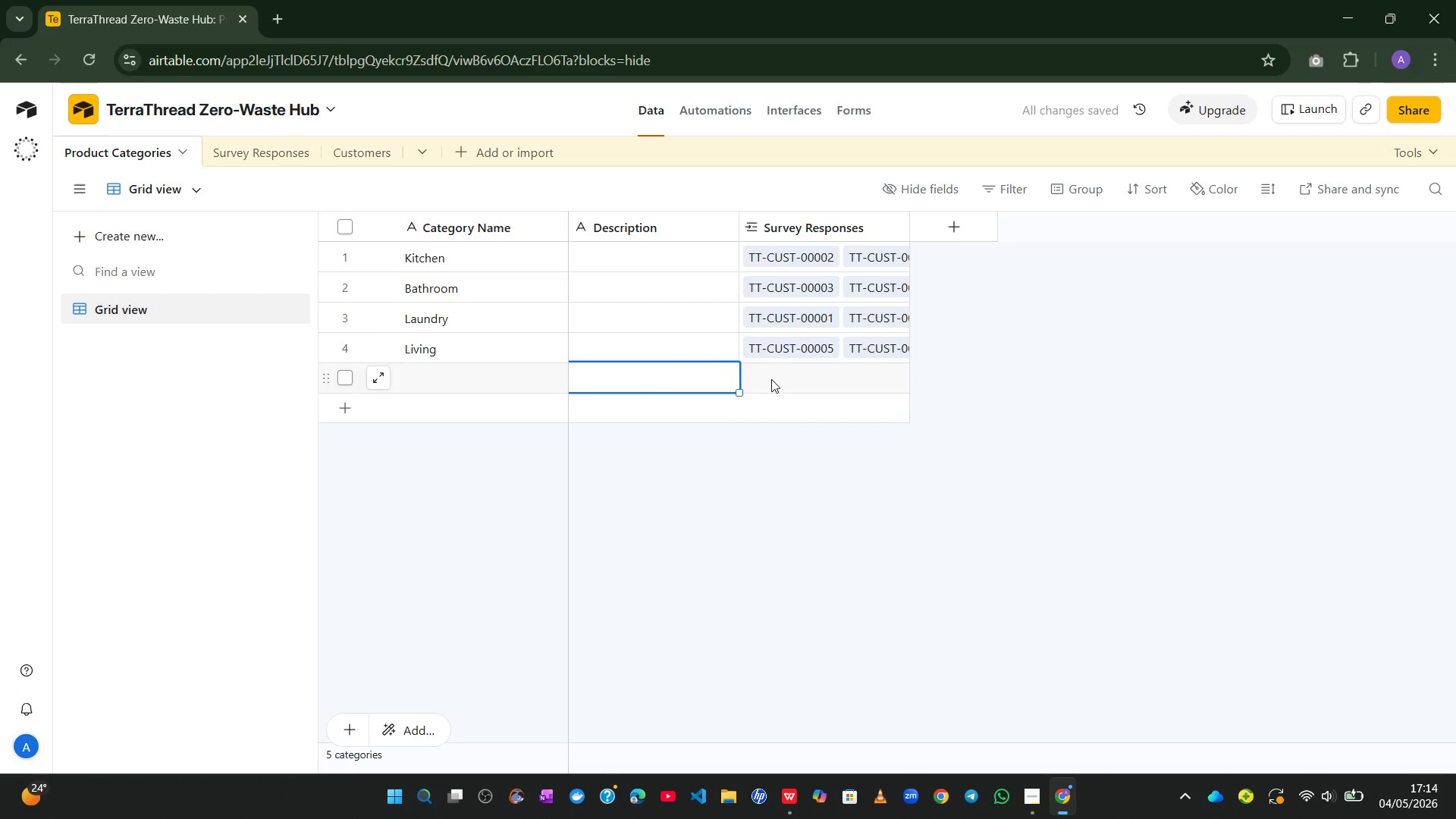 
left_click([771, 379])
 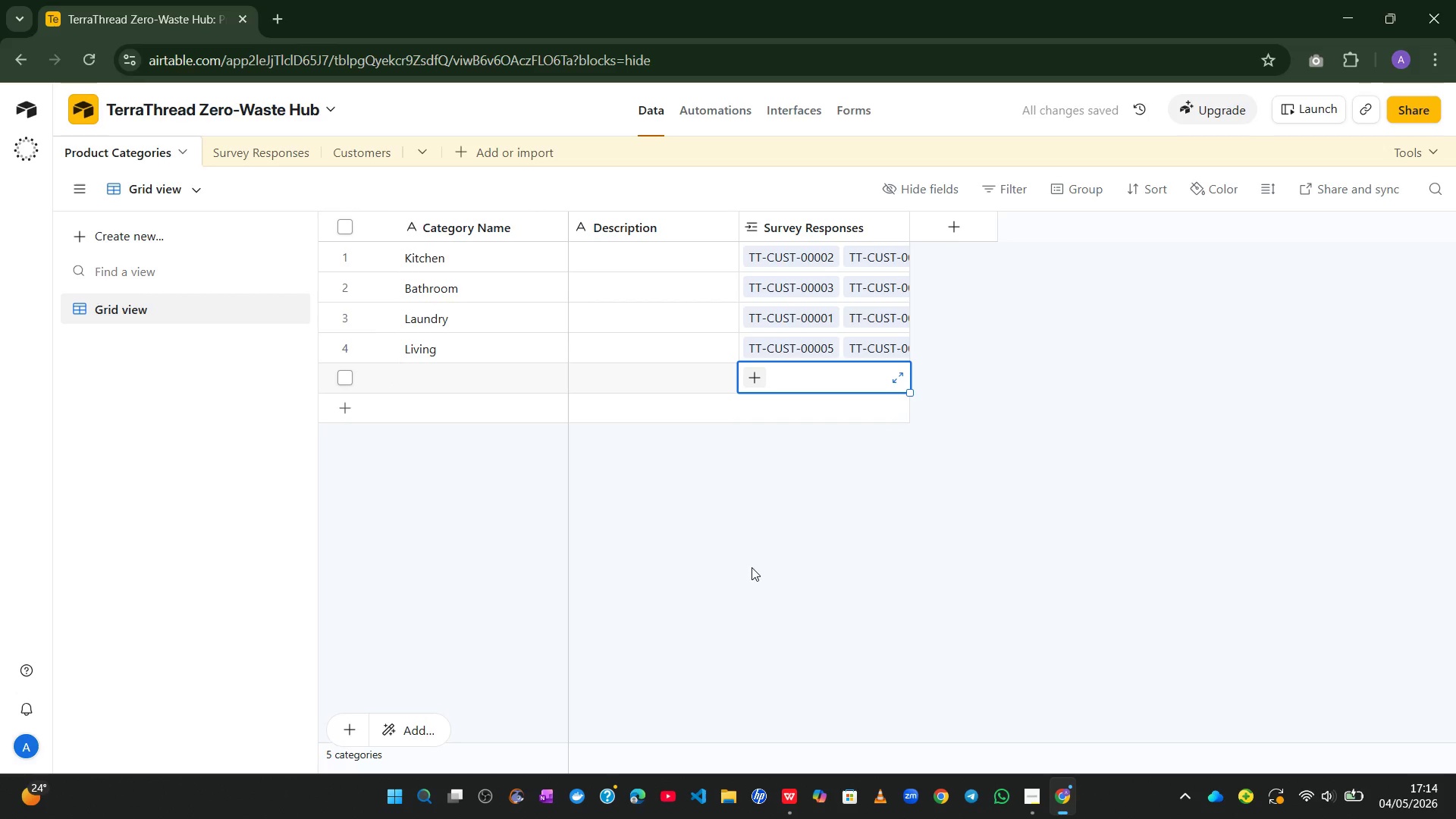 
left_click([708, 598])
 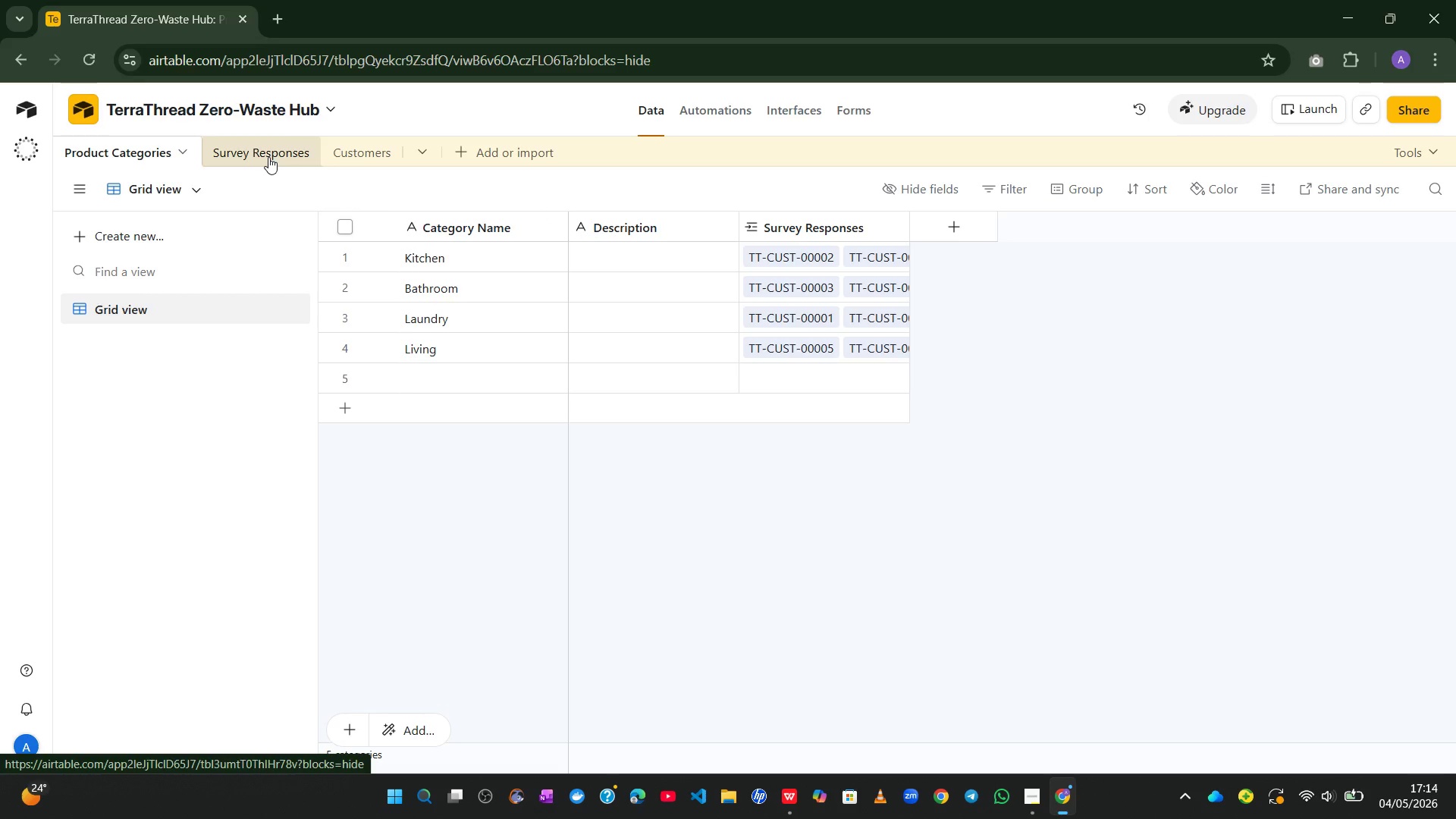 
wait(18.75)
 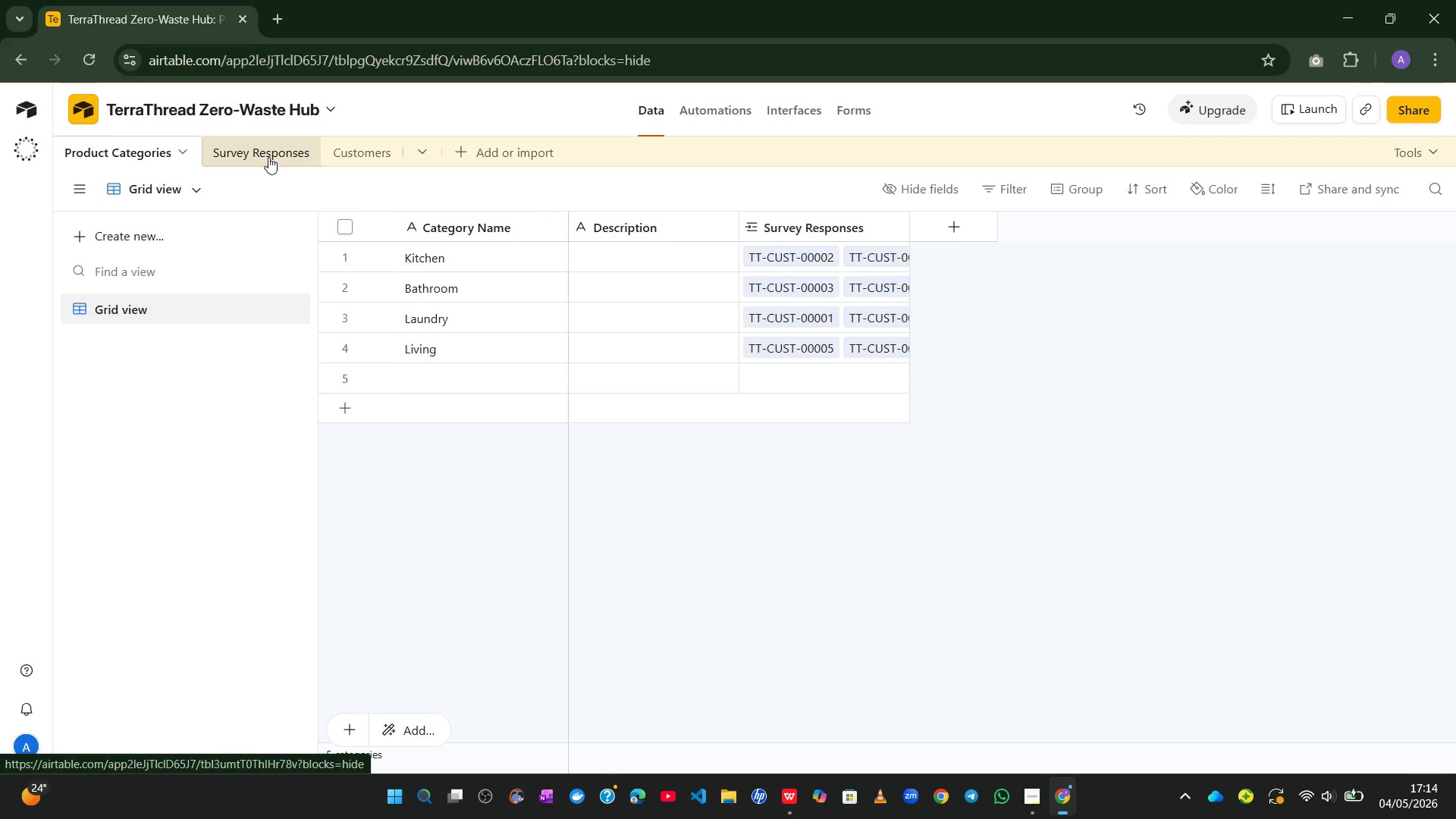 
double_click([778, 234])
 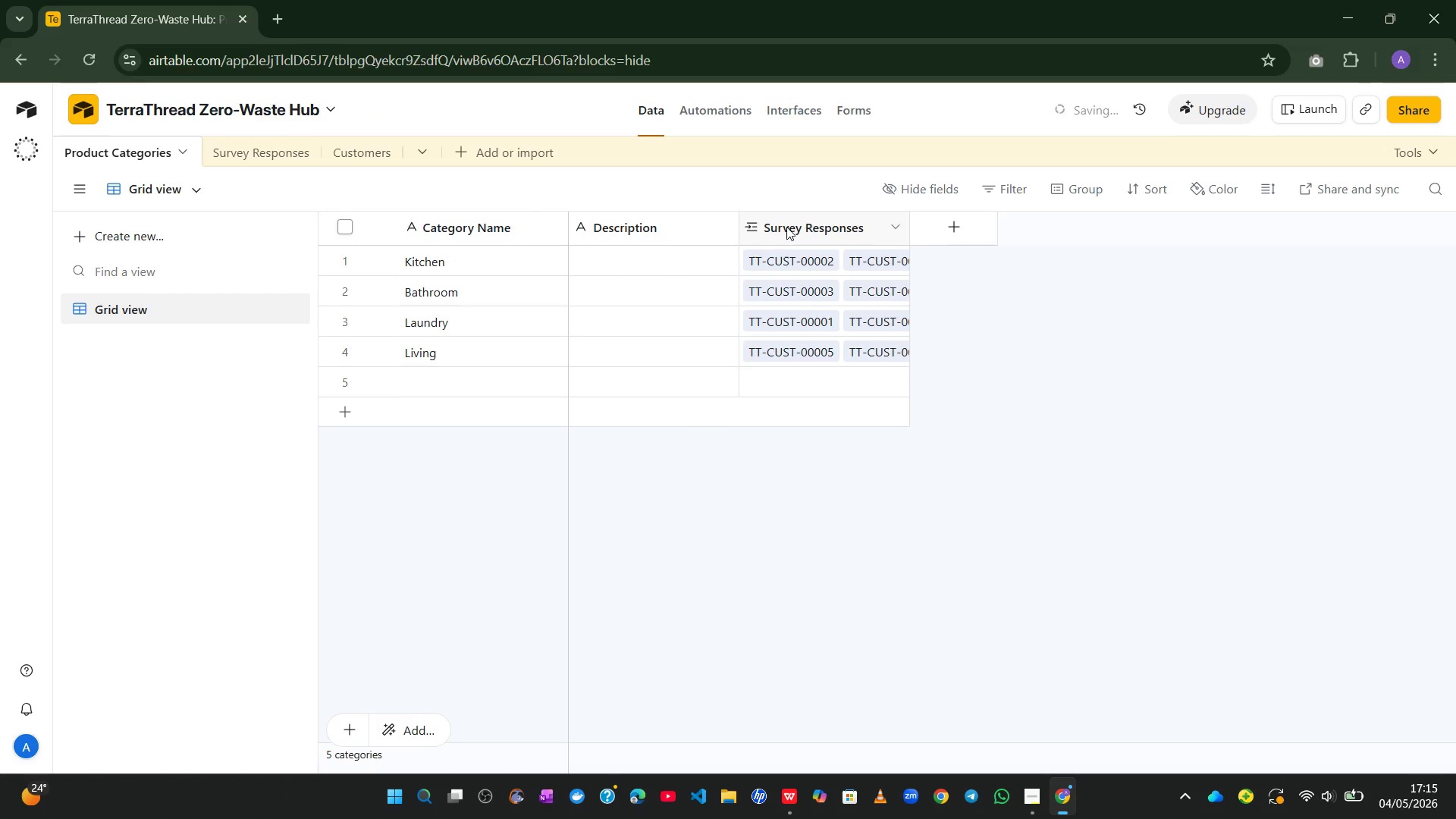 
double_click([786, 227])
 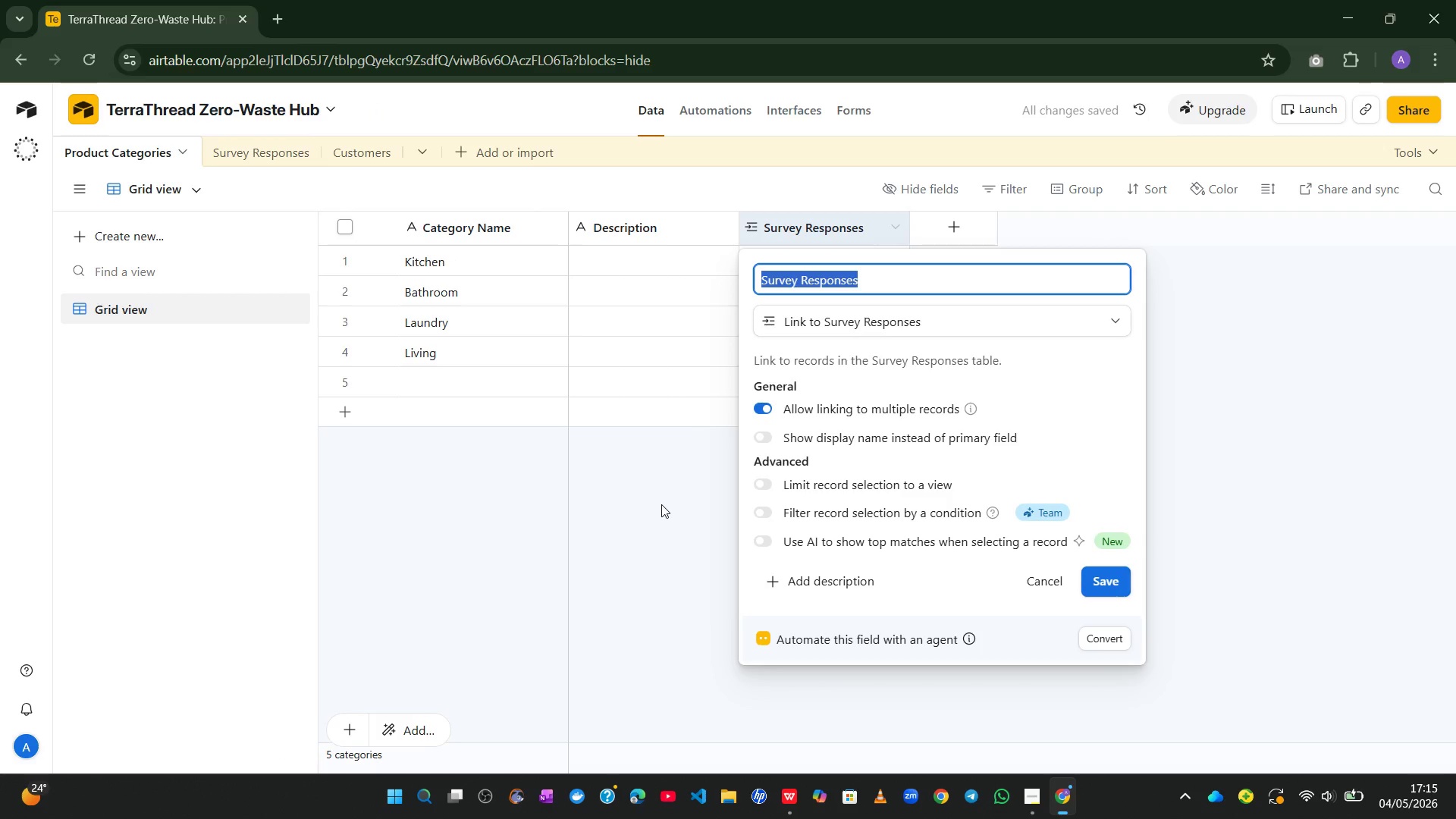 
left_click([661, 504])
 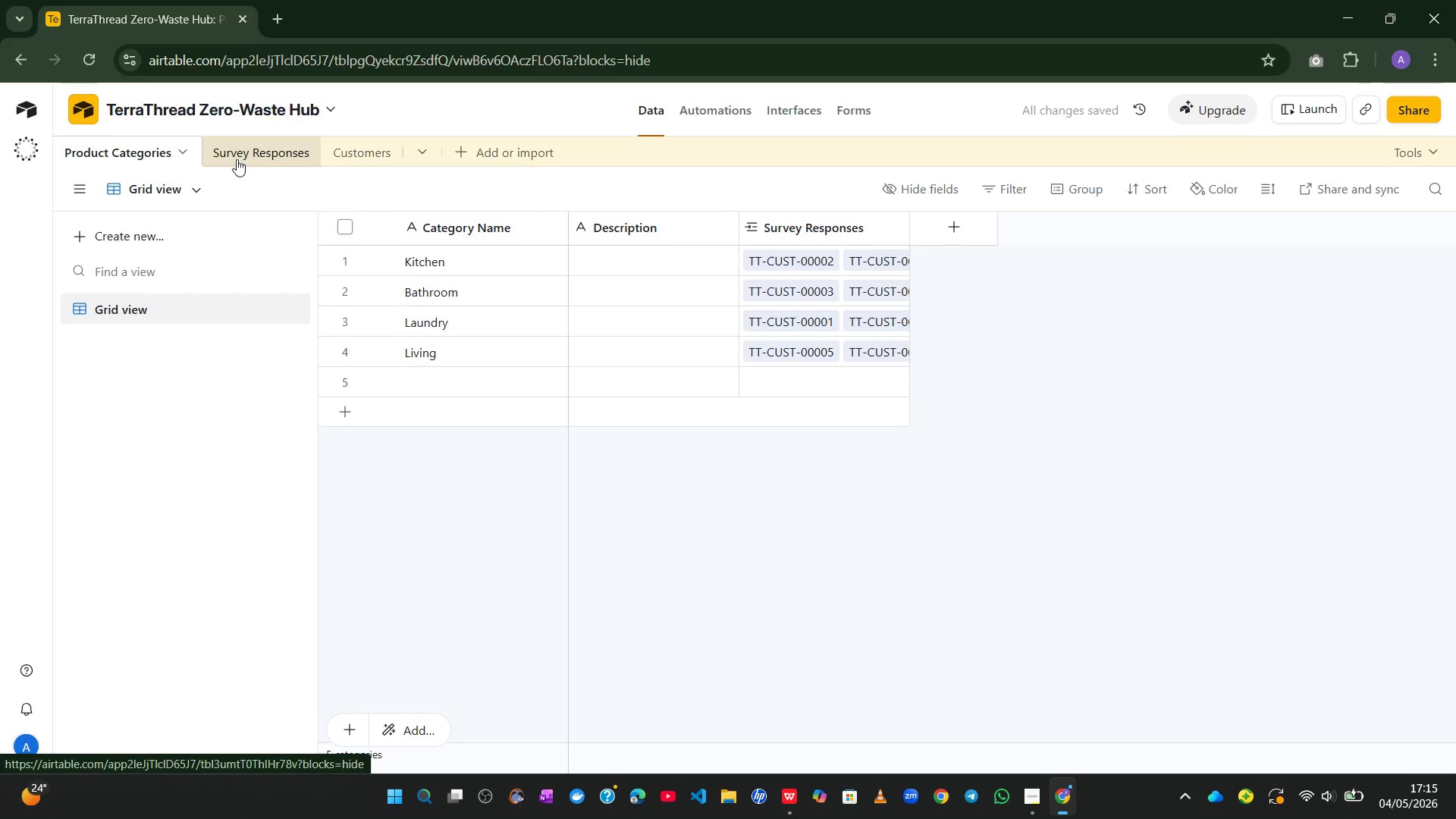 
double_click([237, 159])
 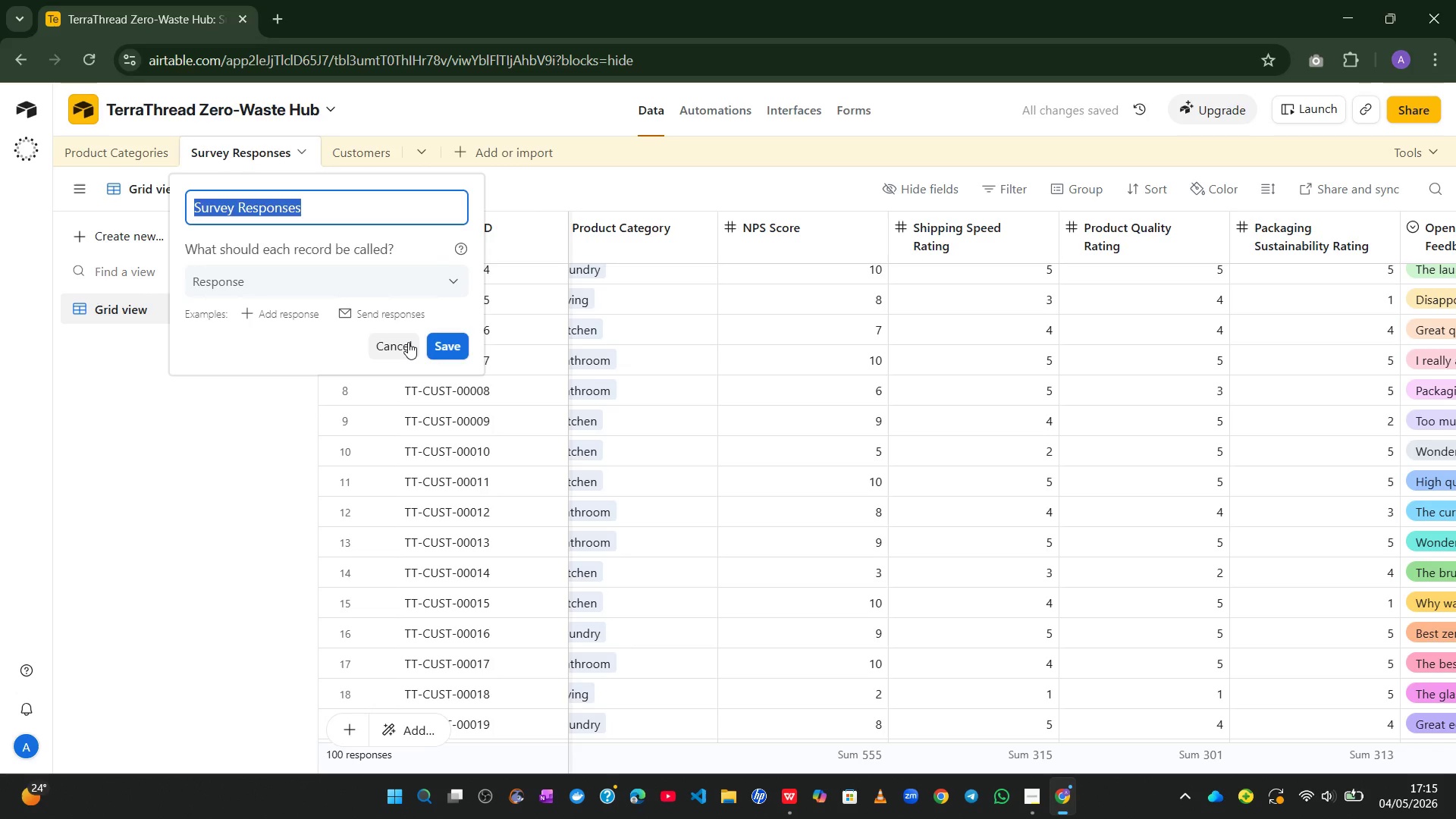 
left_click([408, 342])
 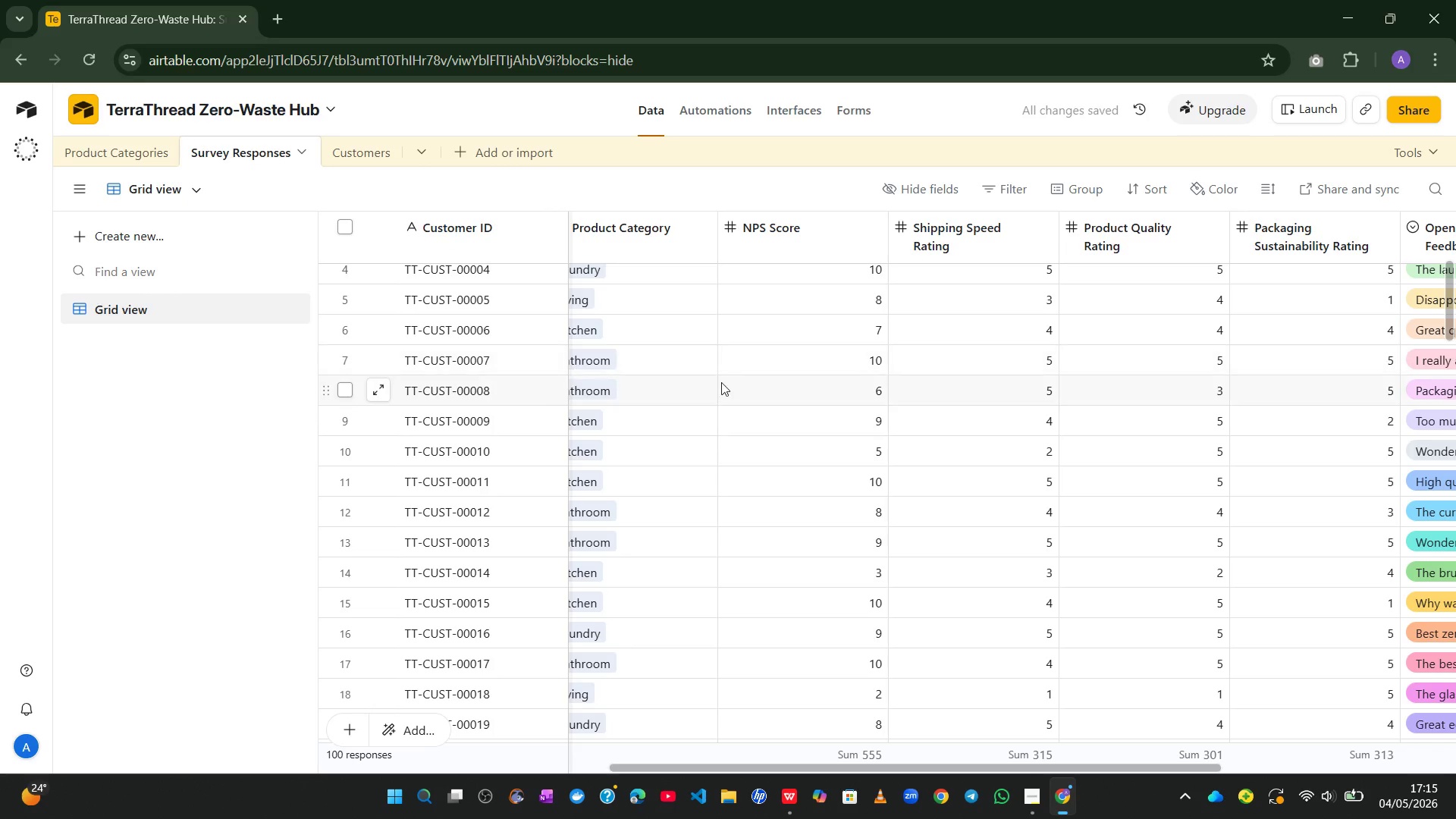 
mouse_move([924, 388])
 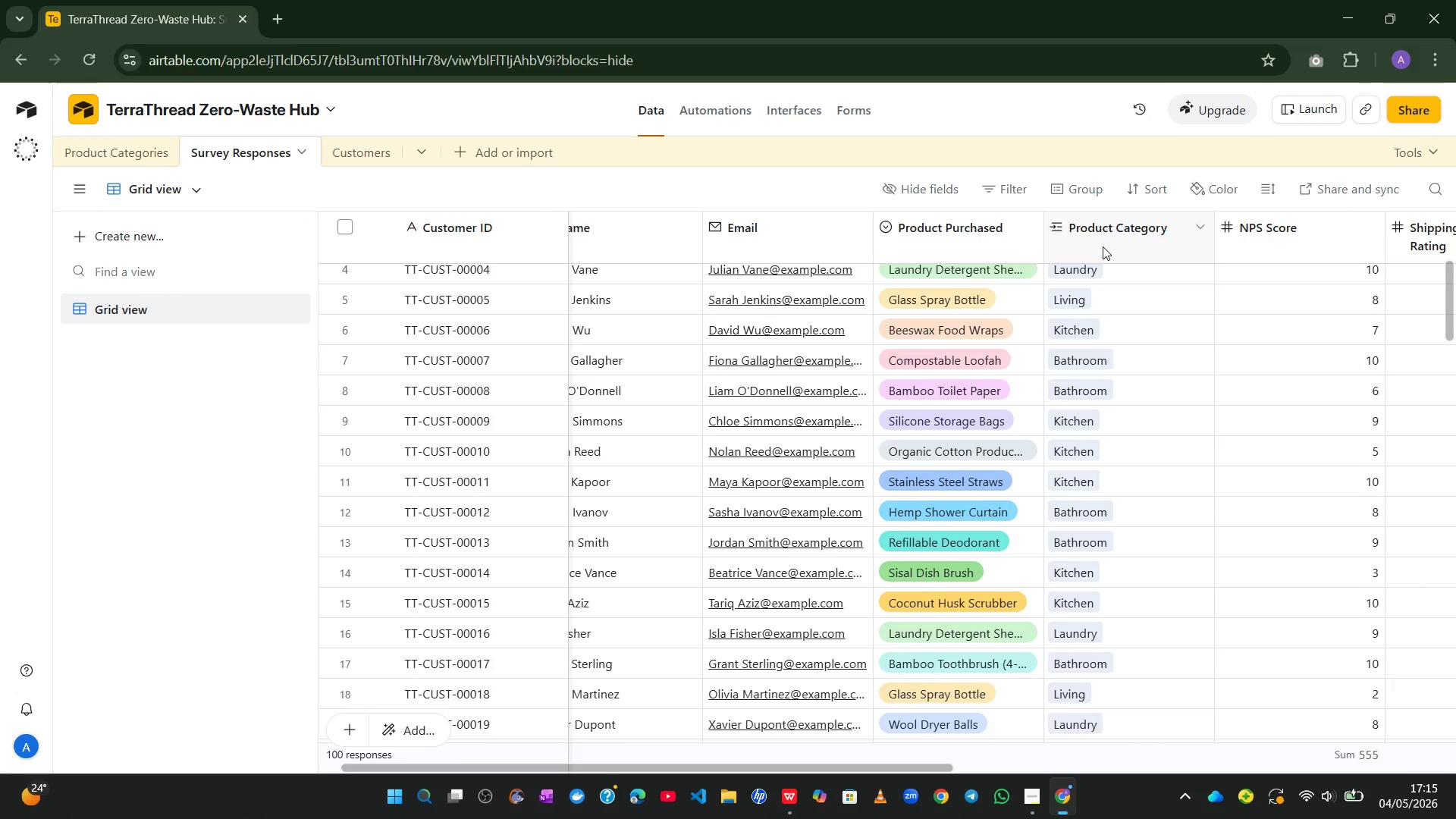 
double_click([1103, 246])
 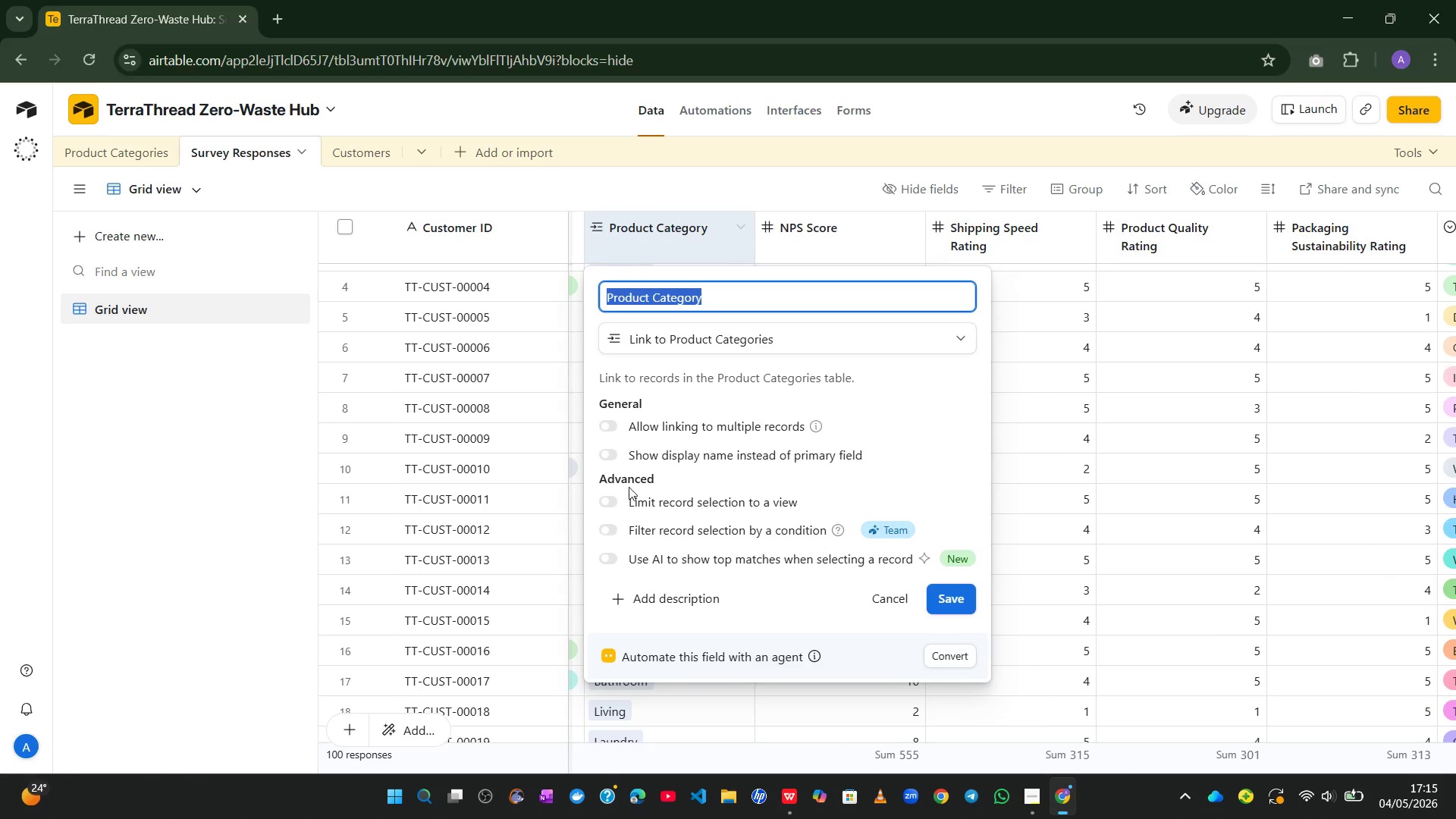 
left_click([262, 488])
 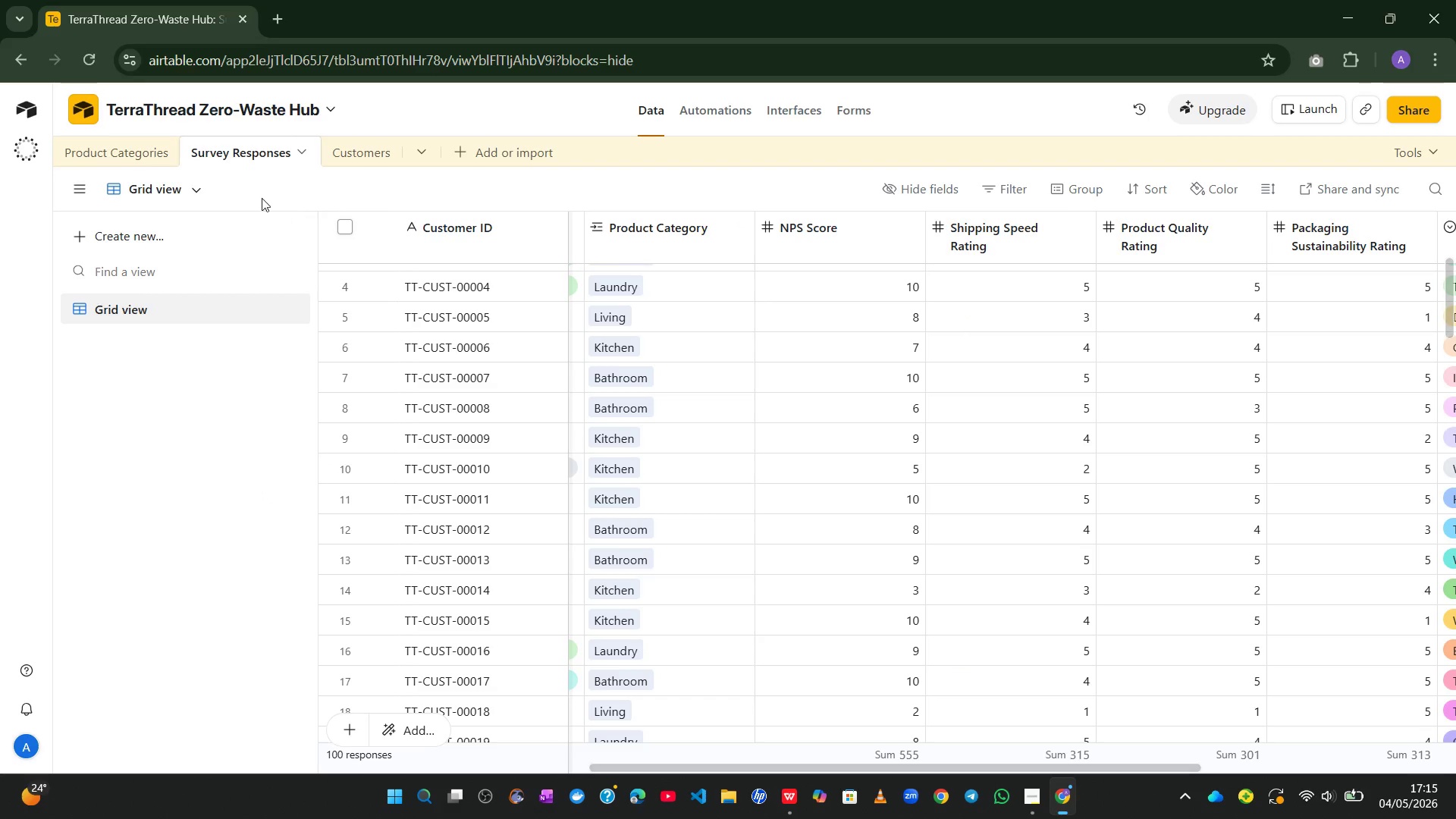 
left_click([120, 158])
 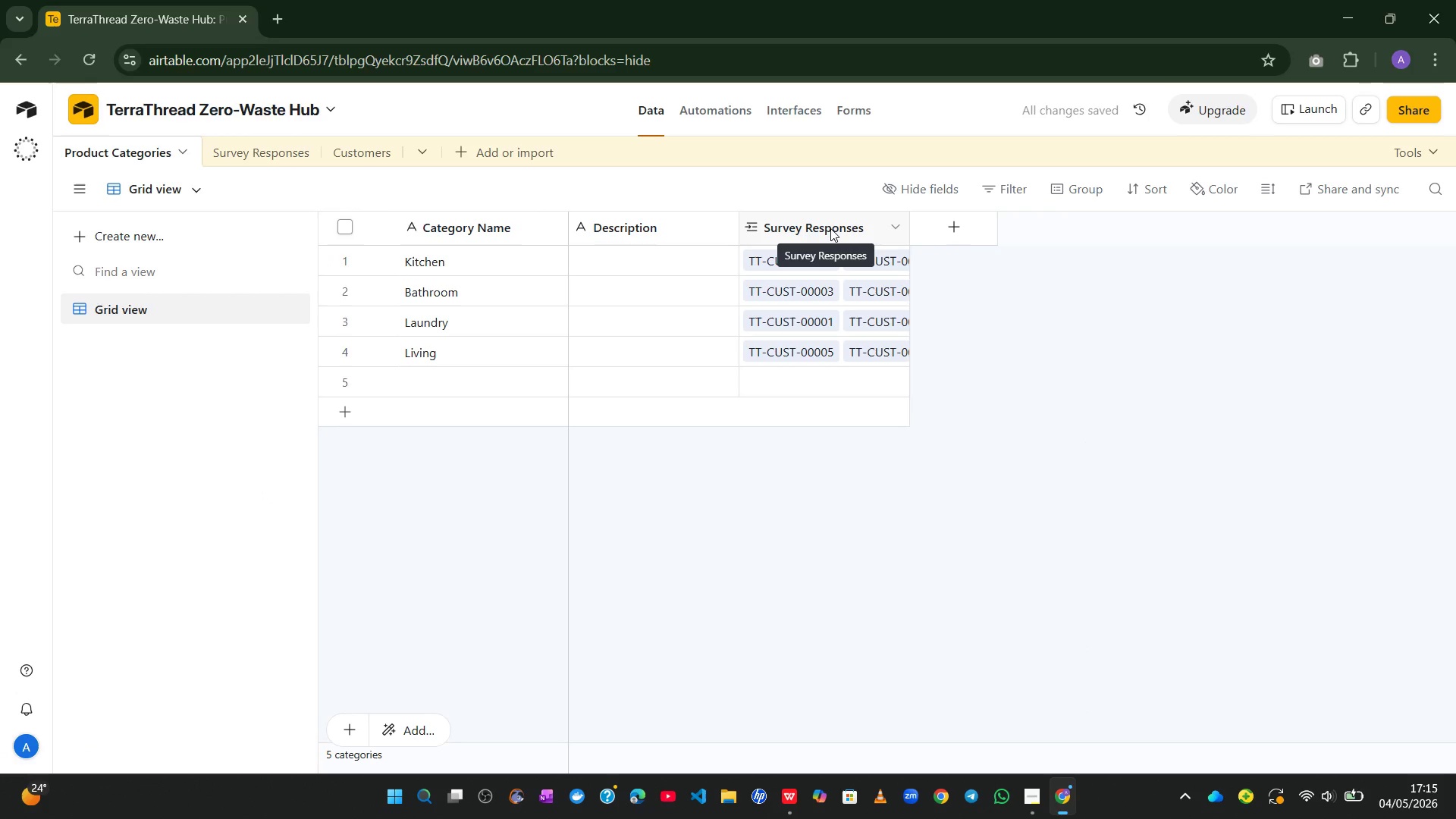 
left_click([821, 379])
 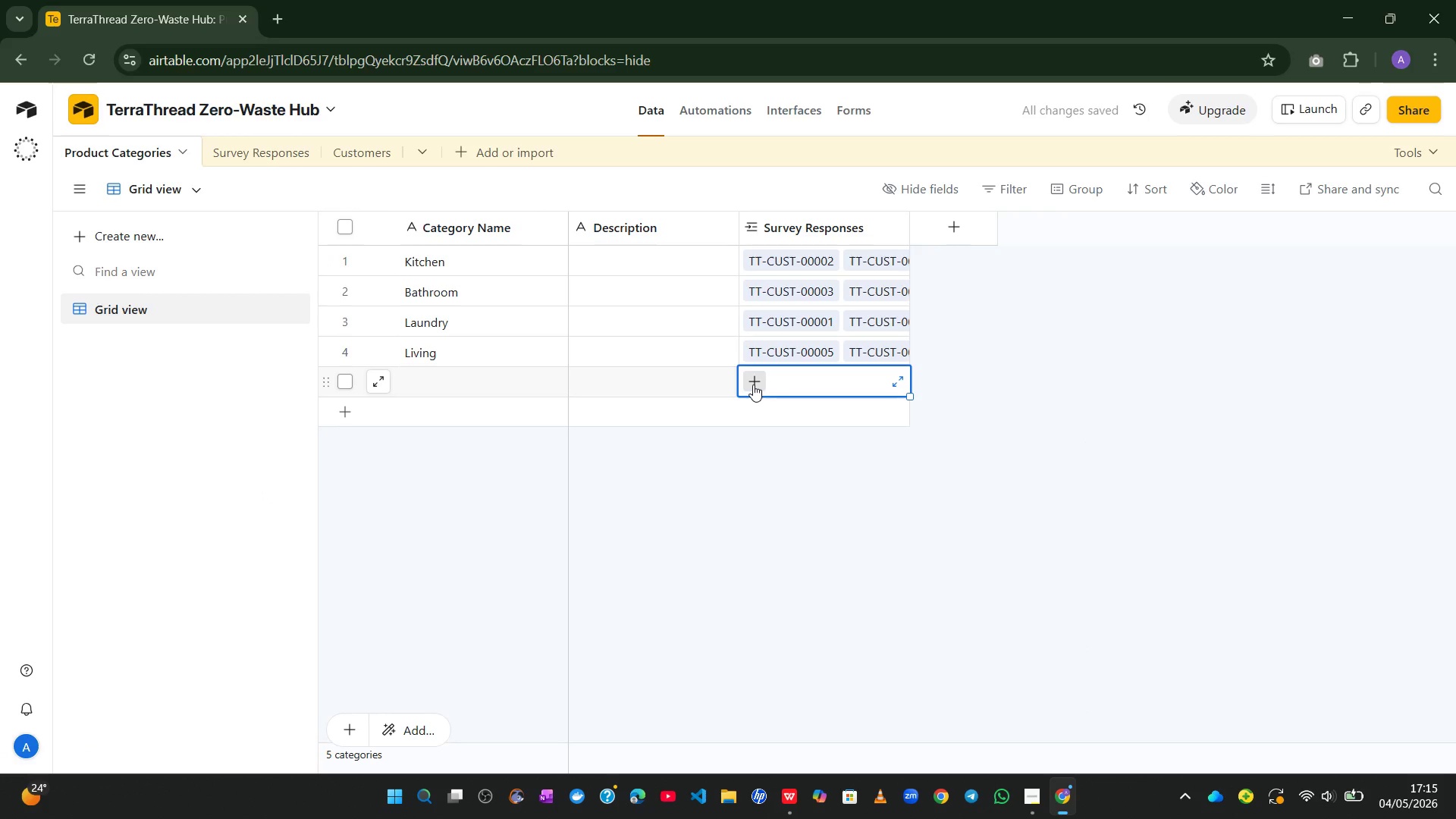 
left_click([753, 384])
 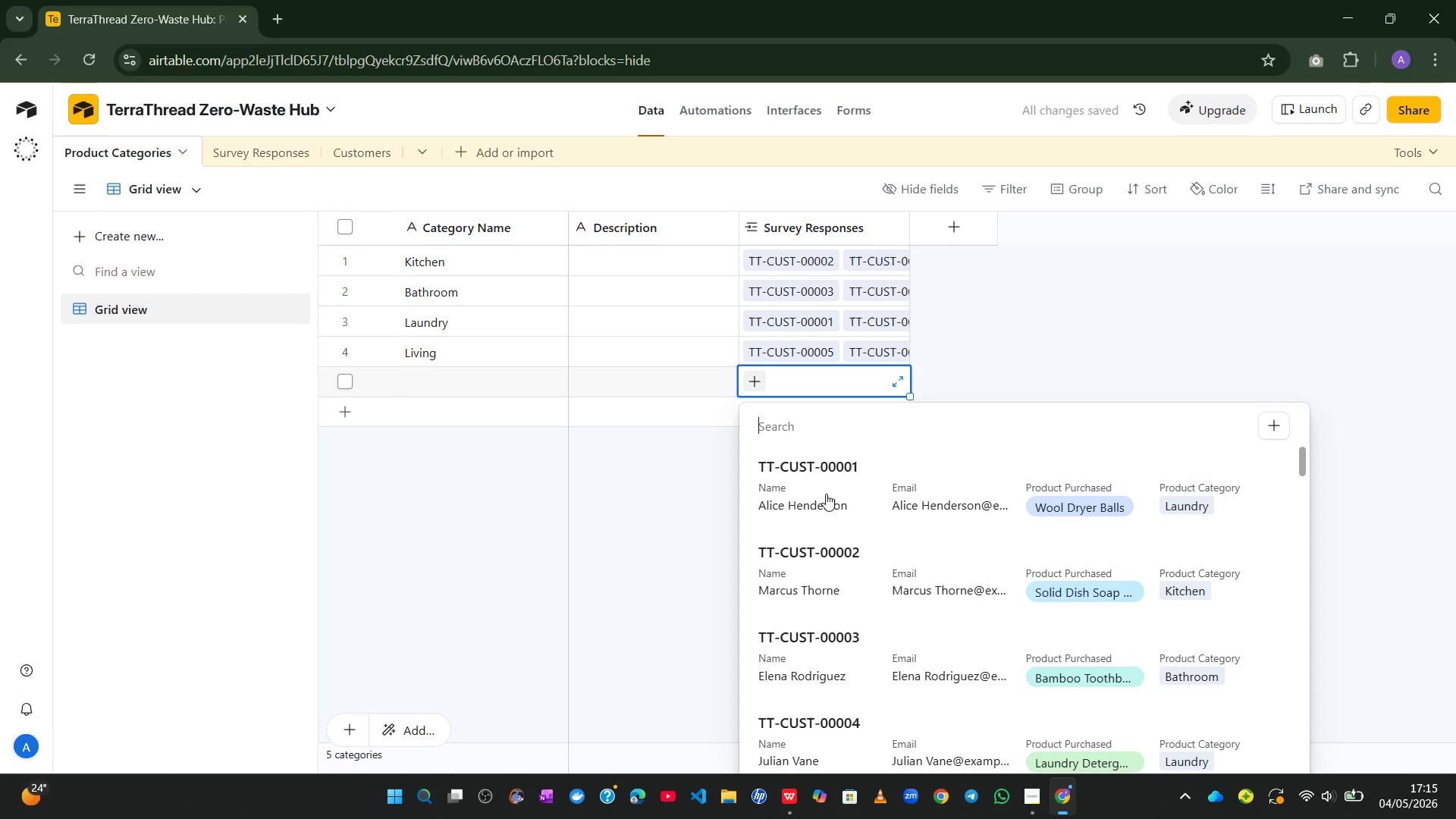 
left_click([689, 648])
 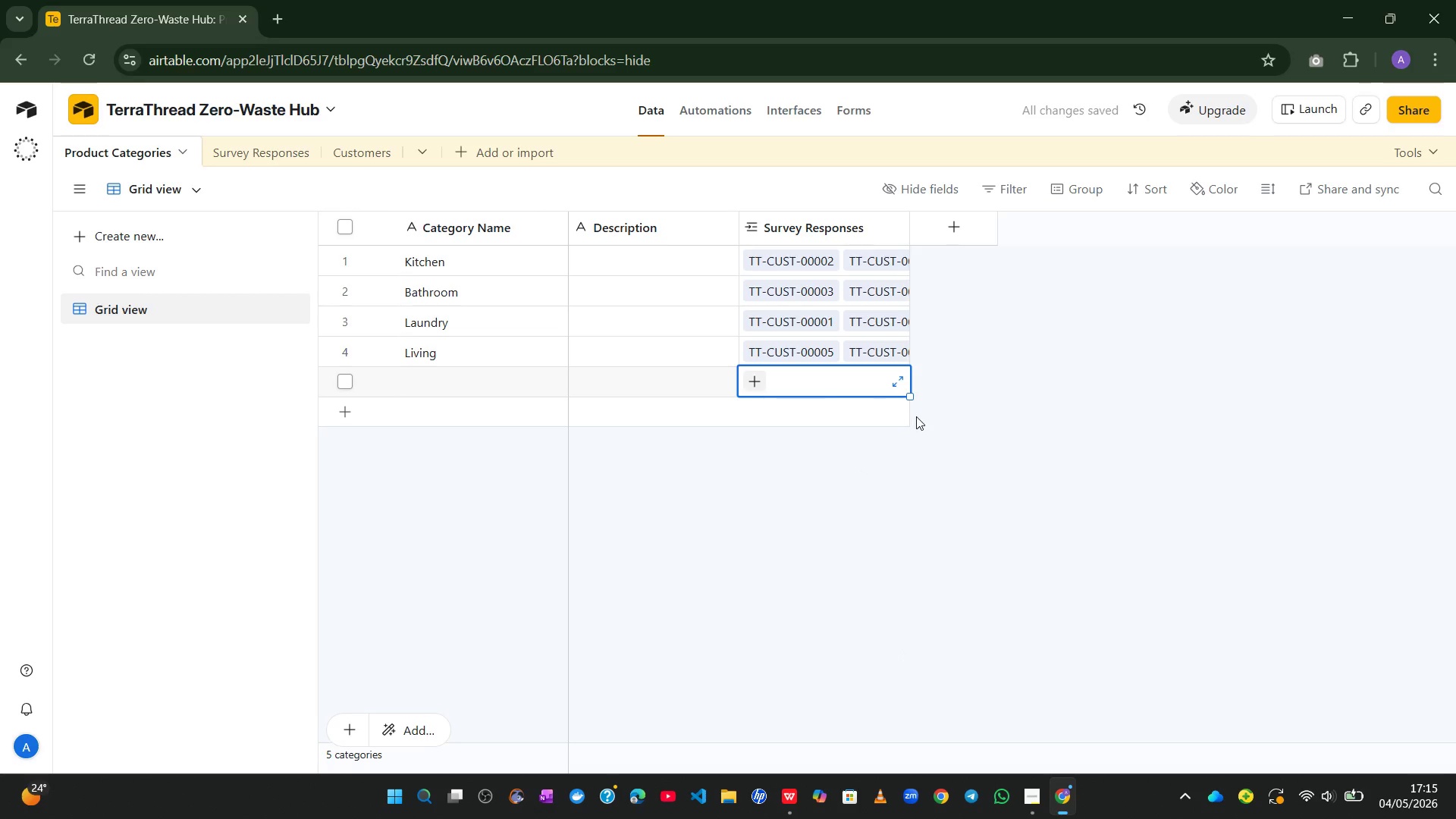 
left_click([916, 416])
 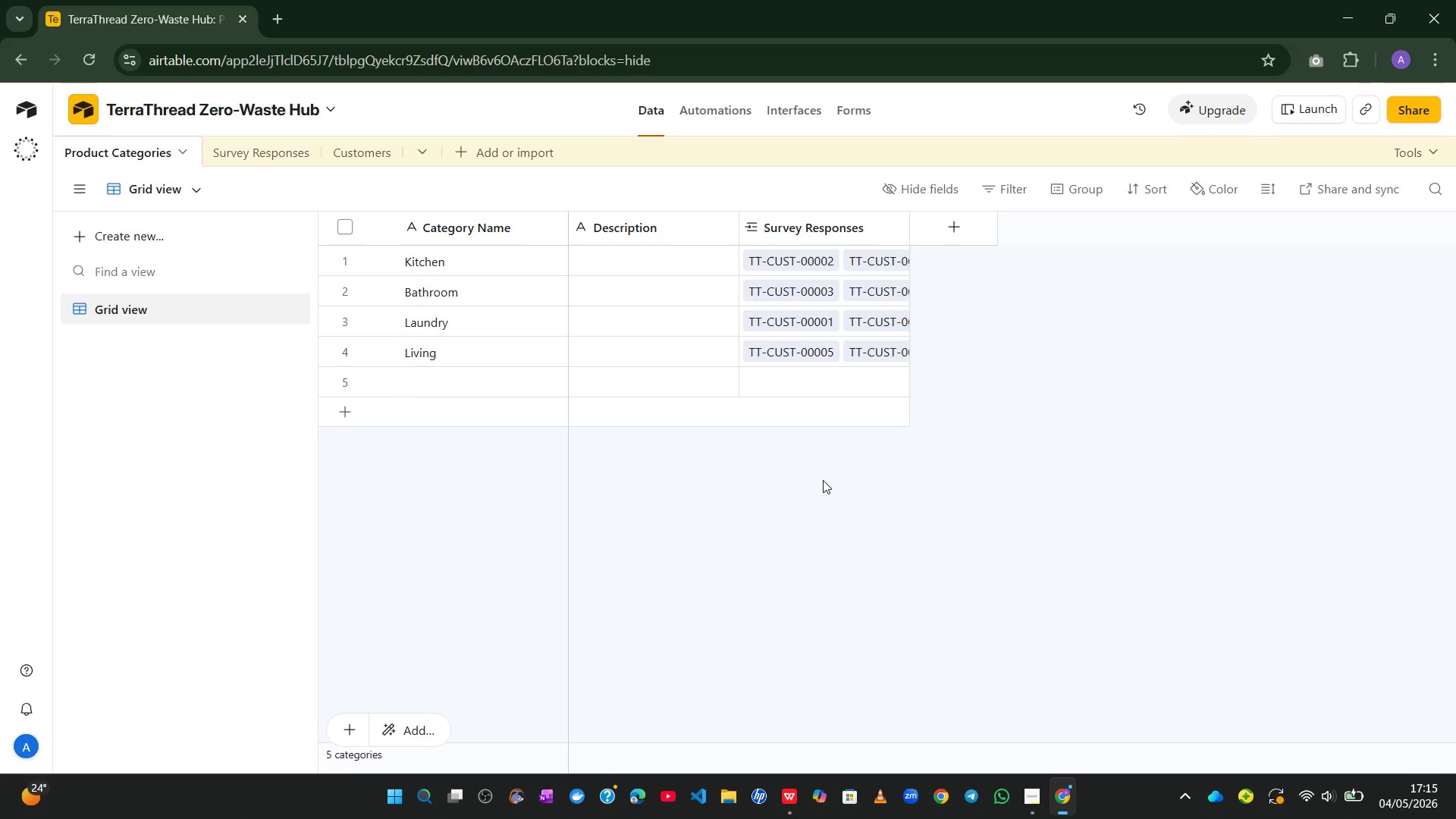 
wait(22.53)
 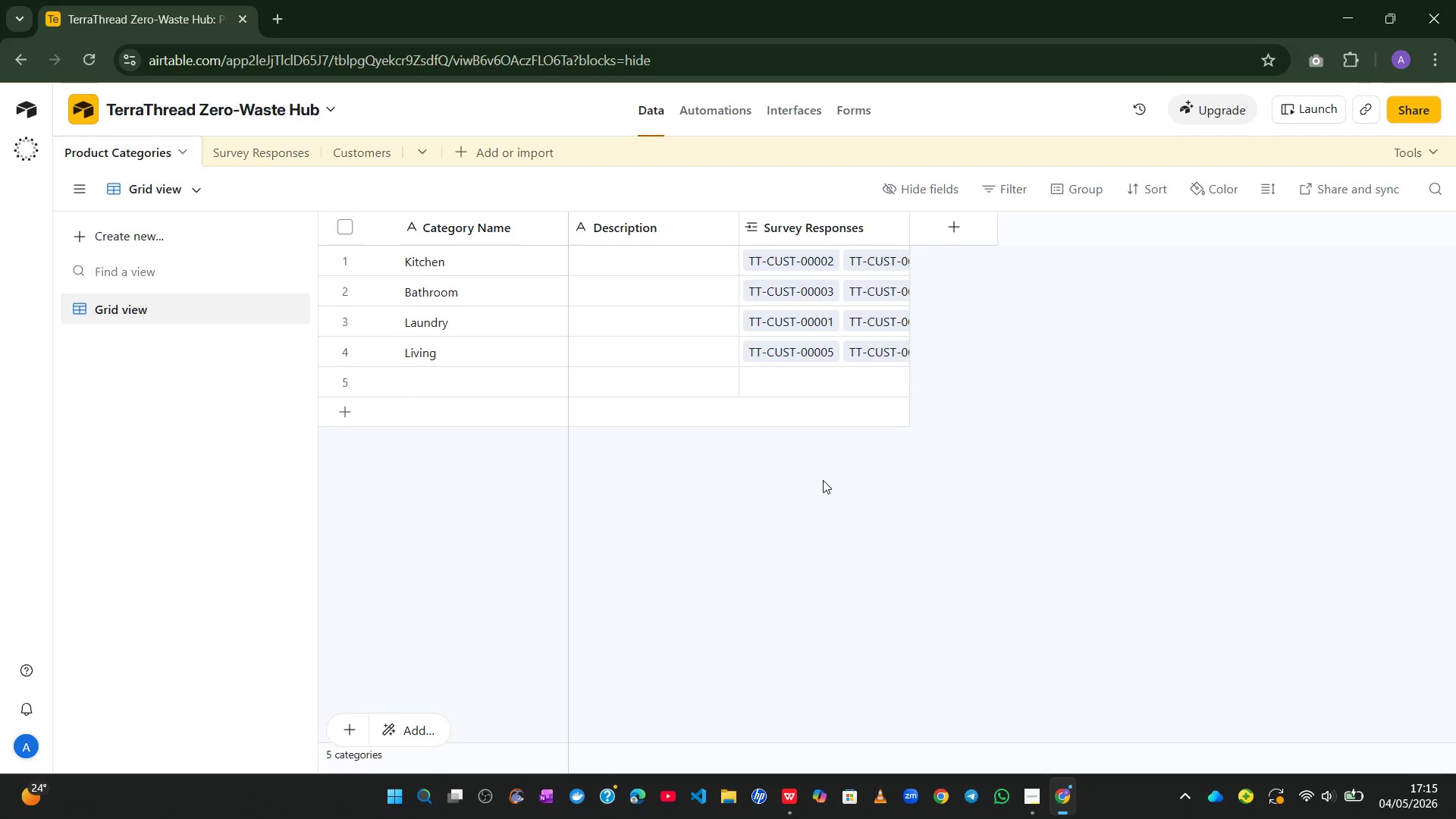 
left_click([280, 150])
 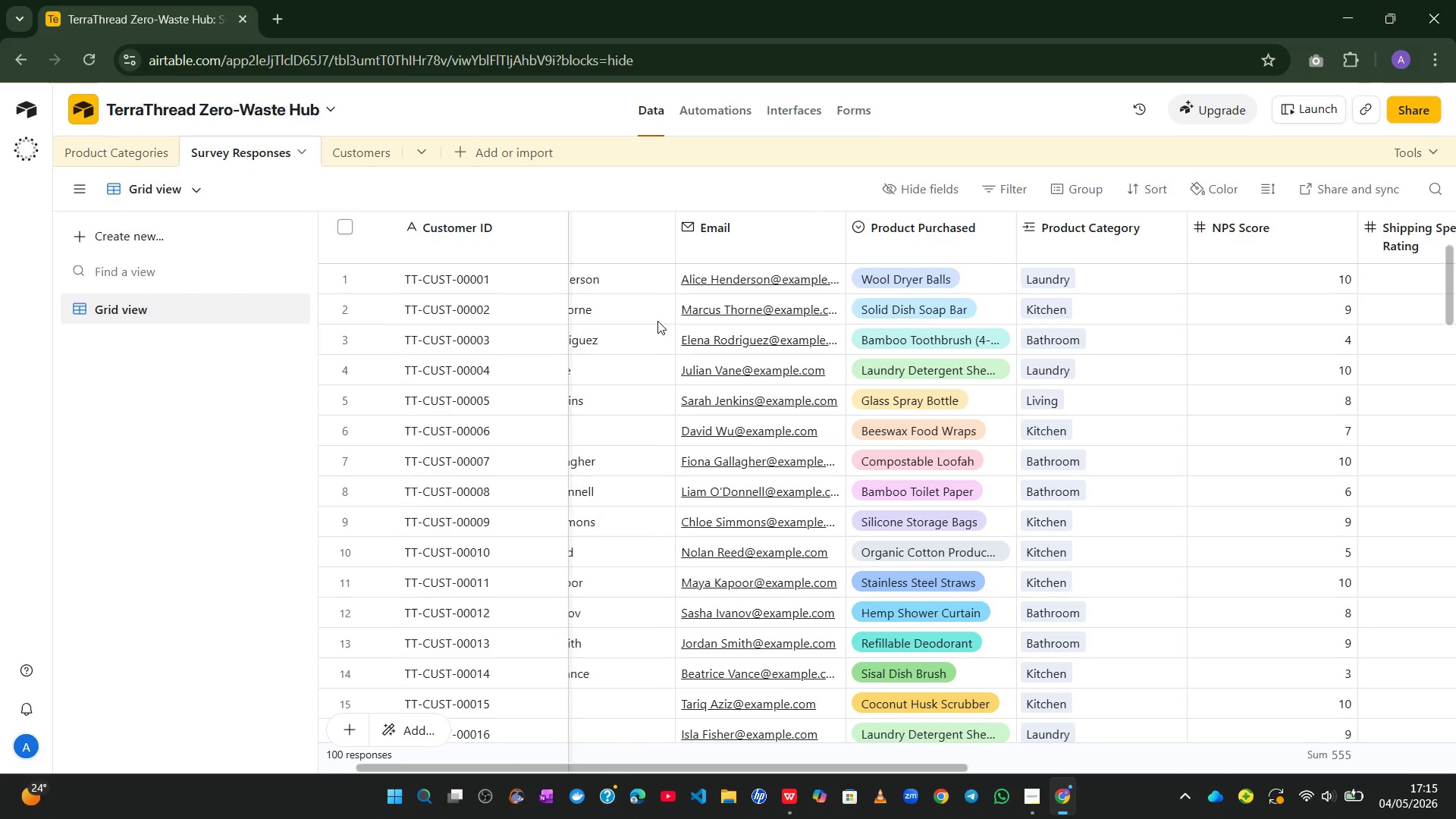 
wait(12.77)
 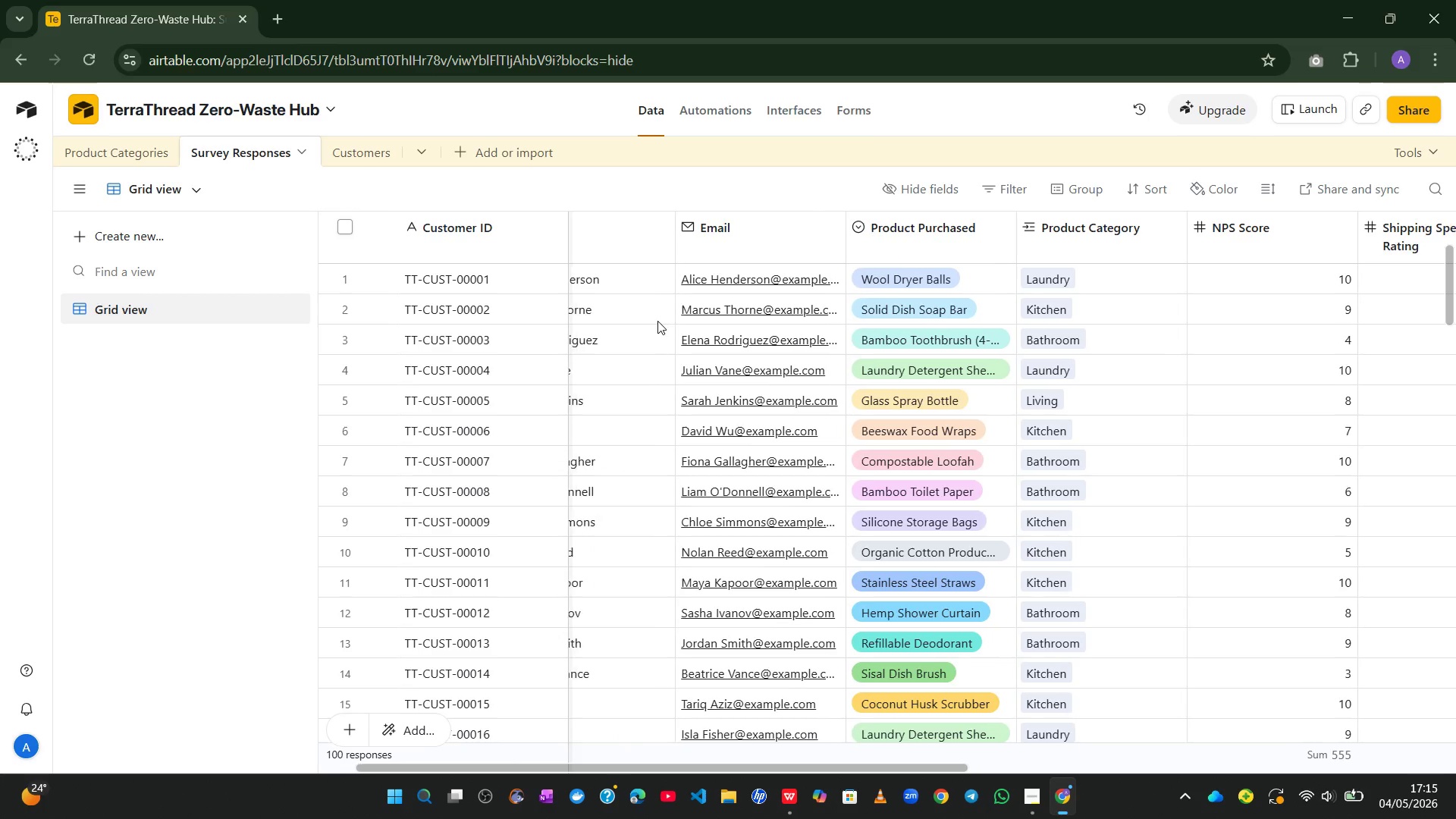 
left_click([102, 149])
 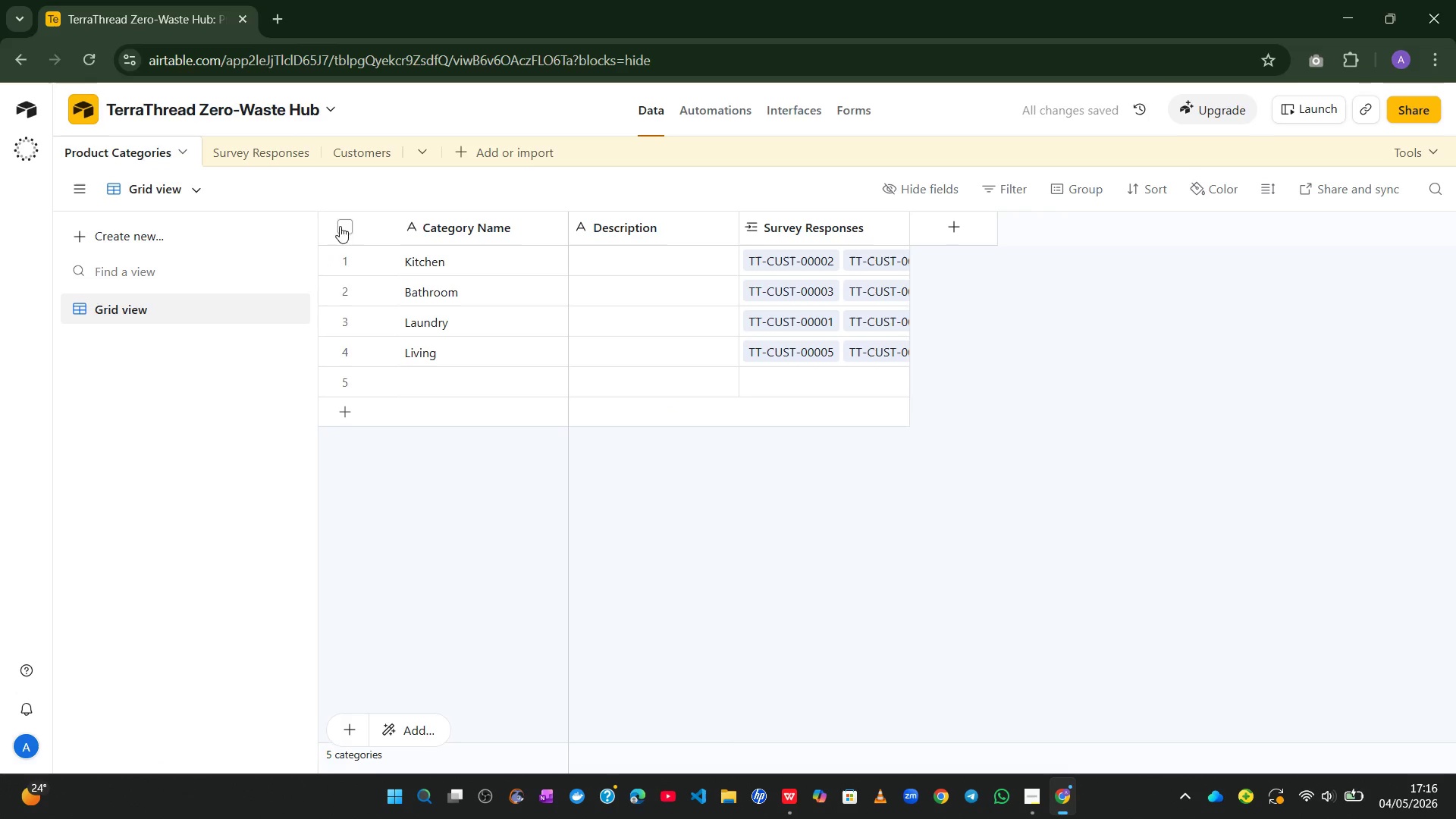 
left_click([256, 146])
 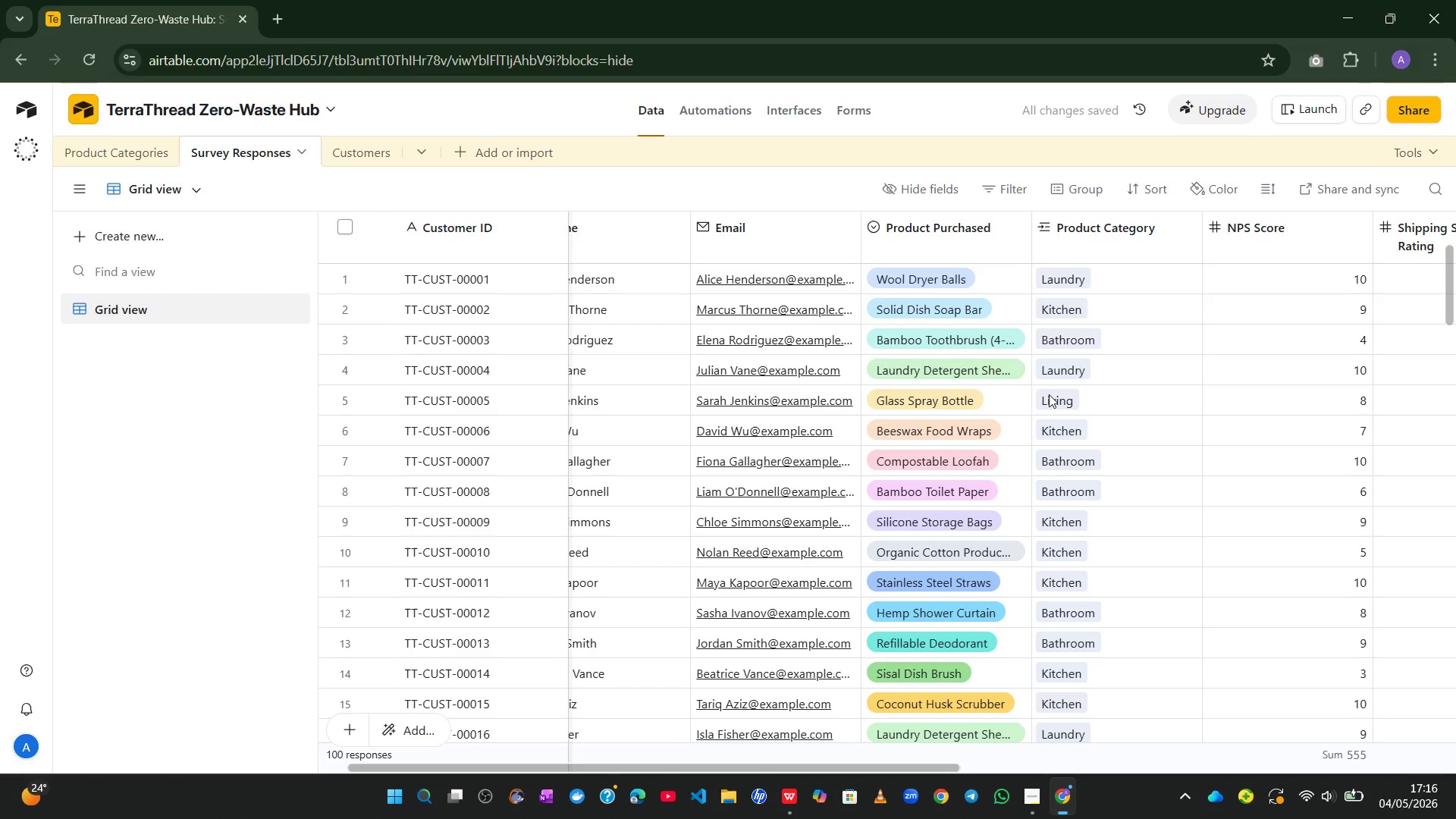 
wait(5.47)
 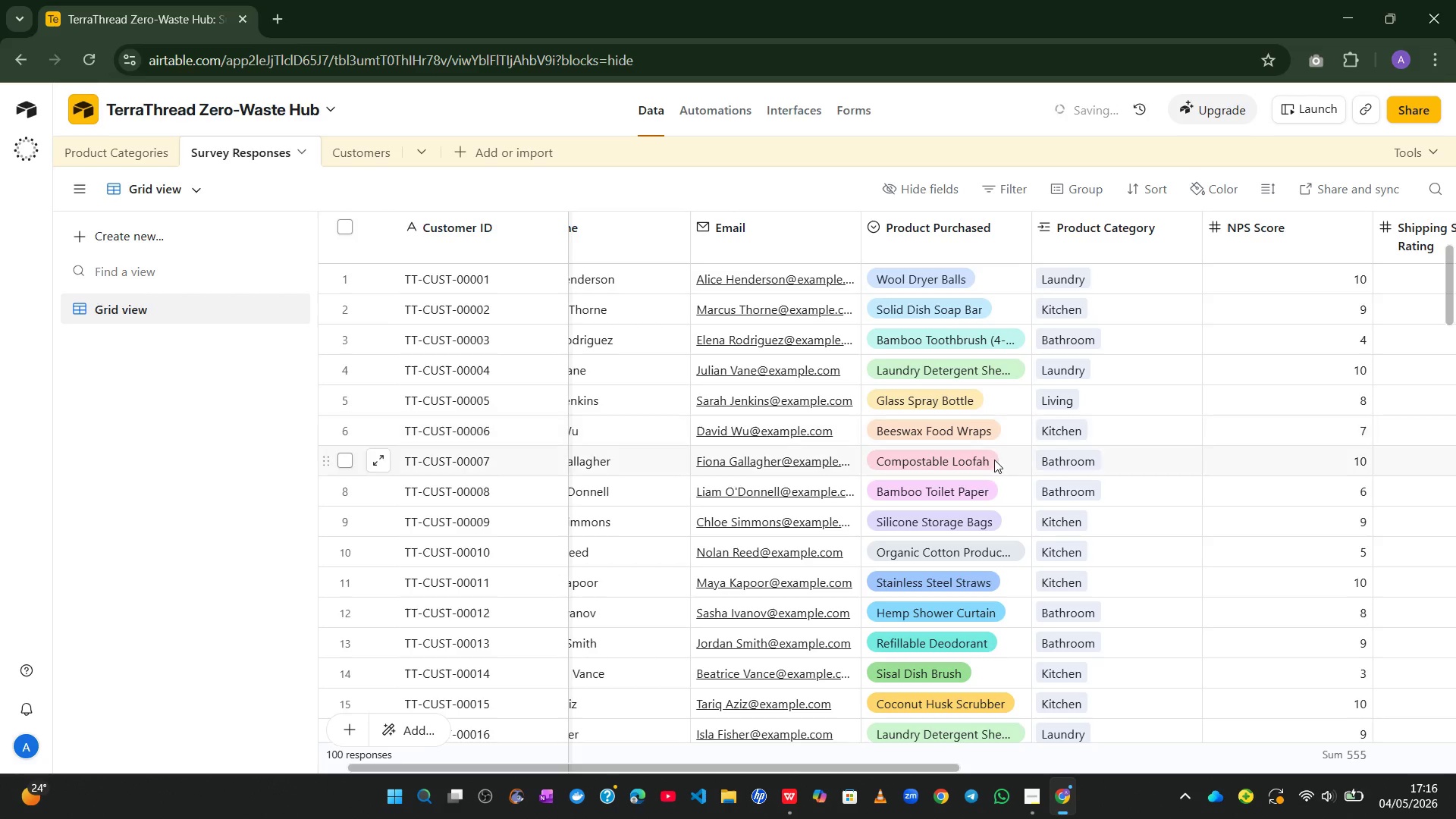 
left_click([1128, 262])
 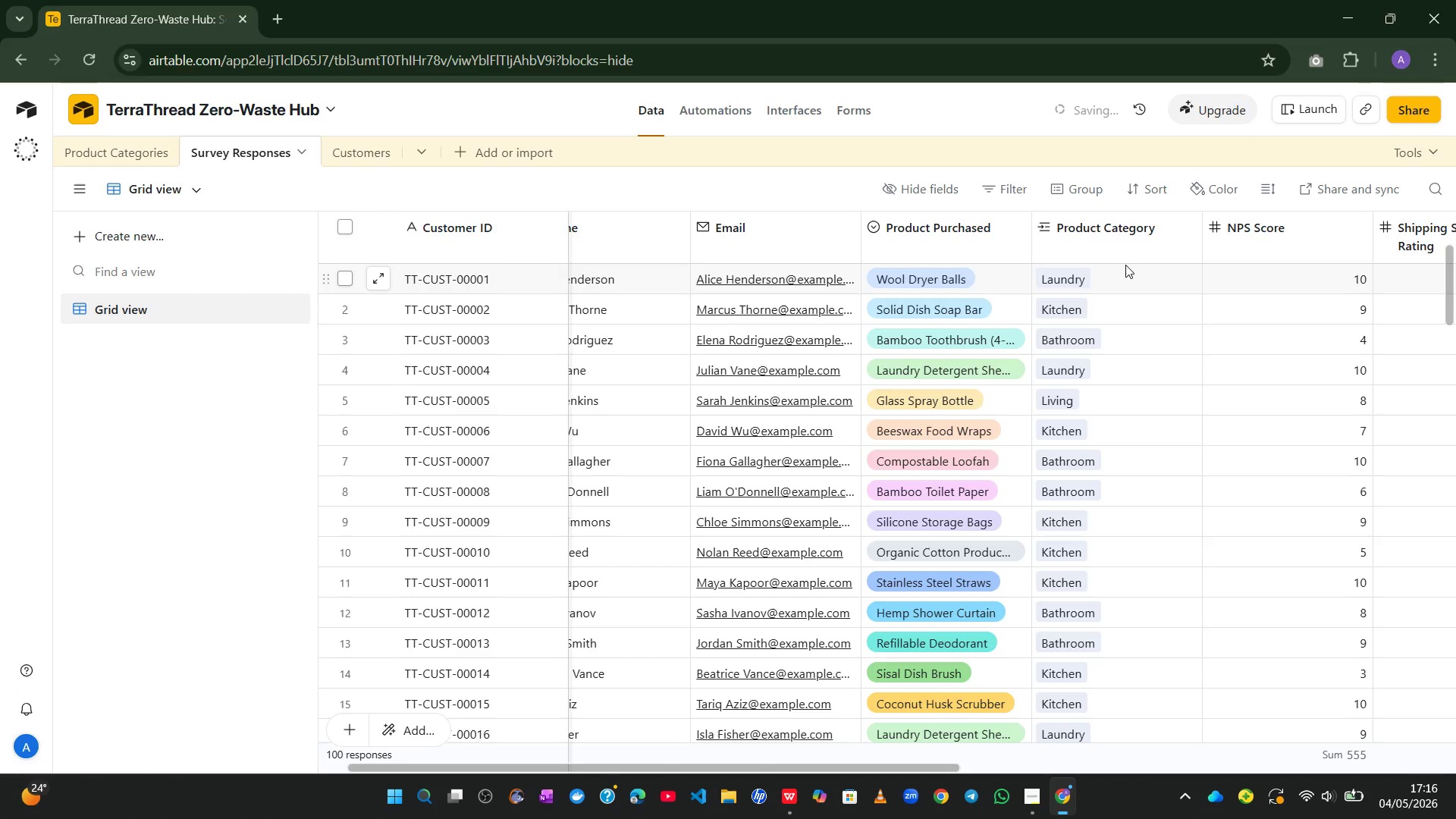 
left_click([1125, 265])
 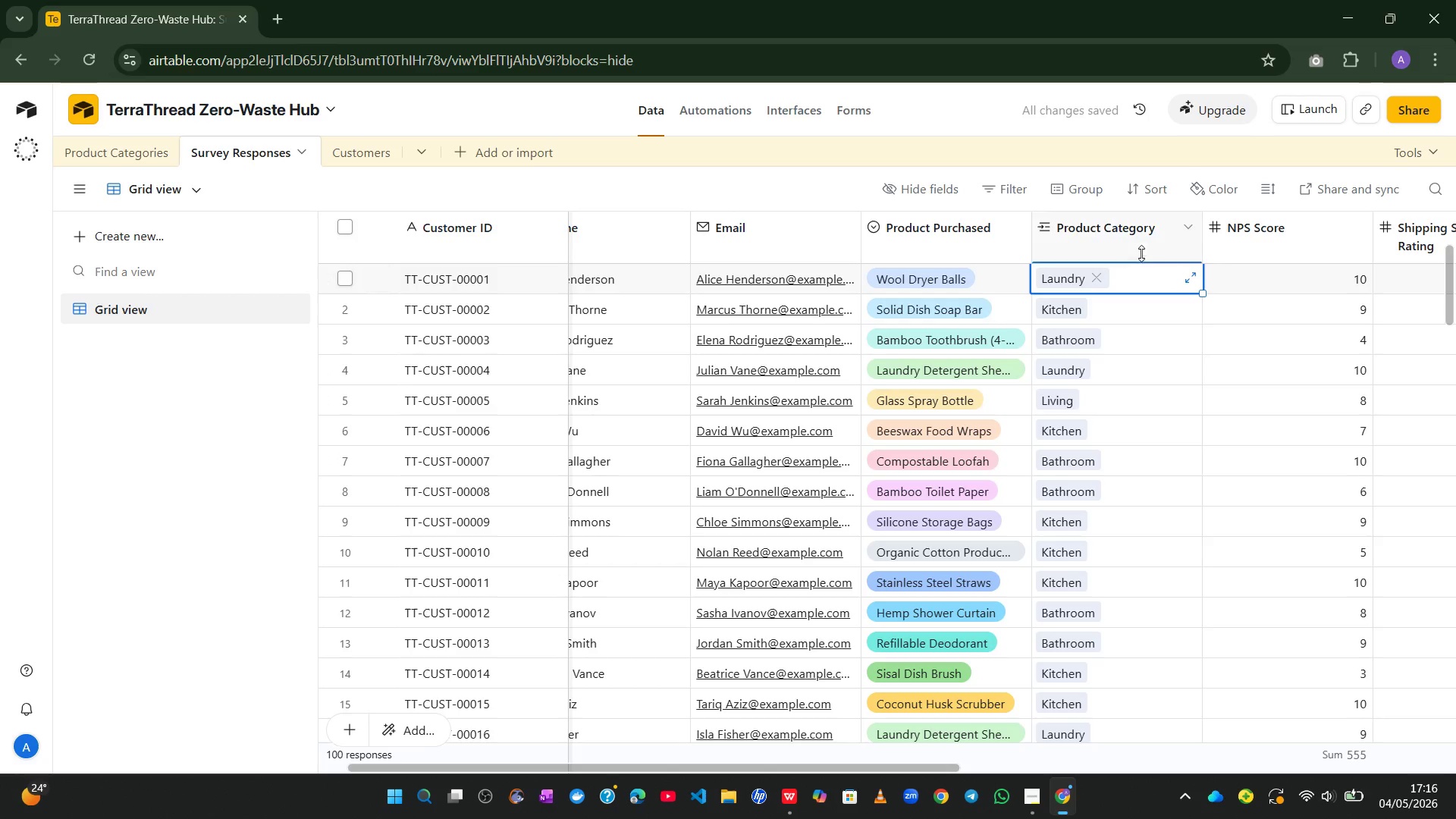 
left_click([1124, 234])
 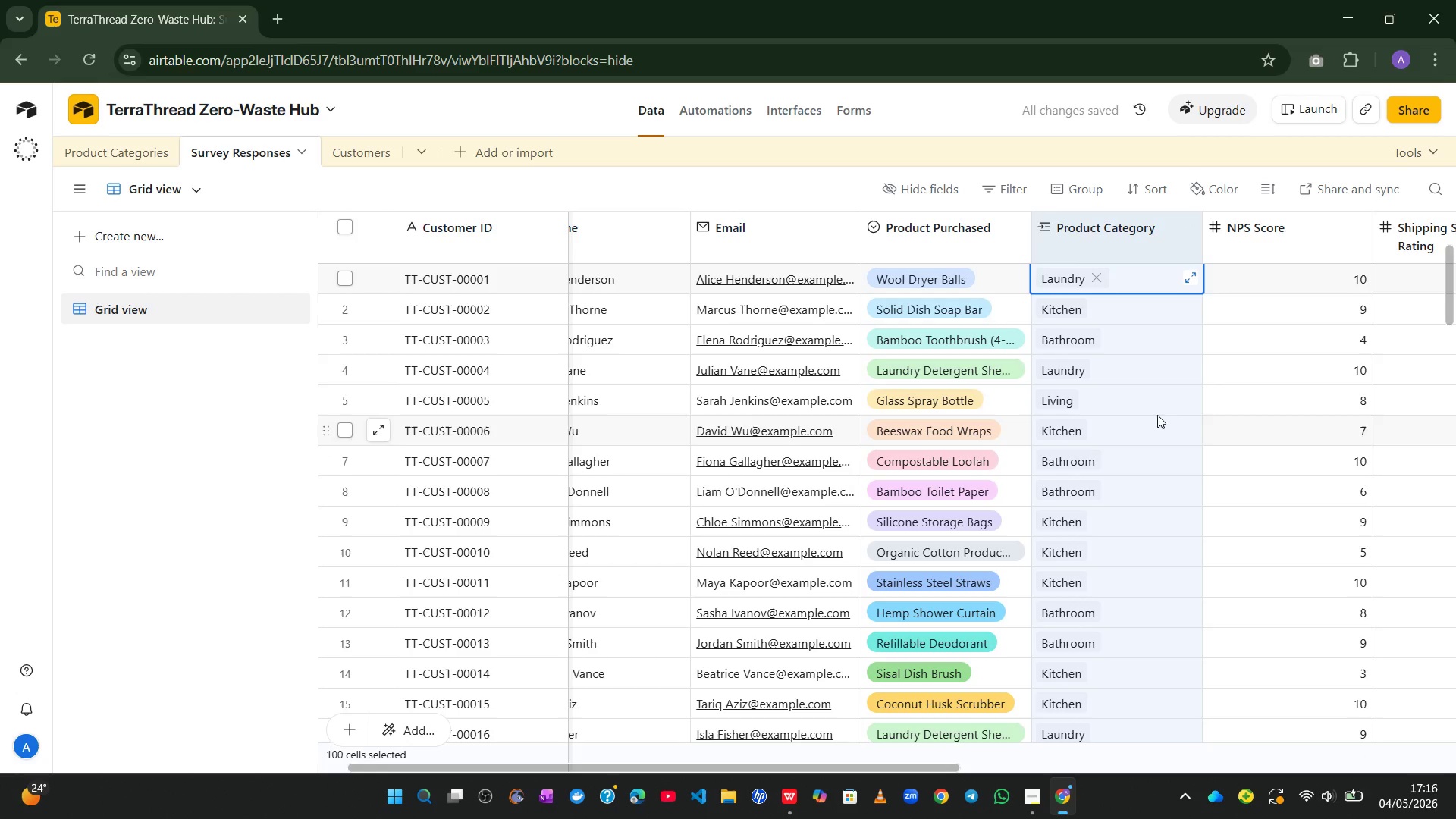 
left_click([1228, 356])
 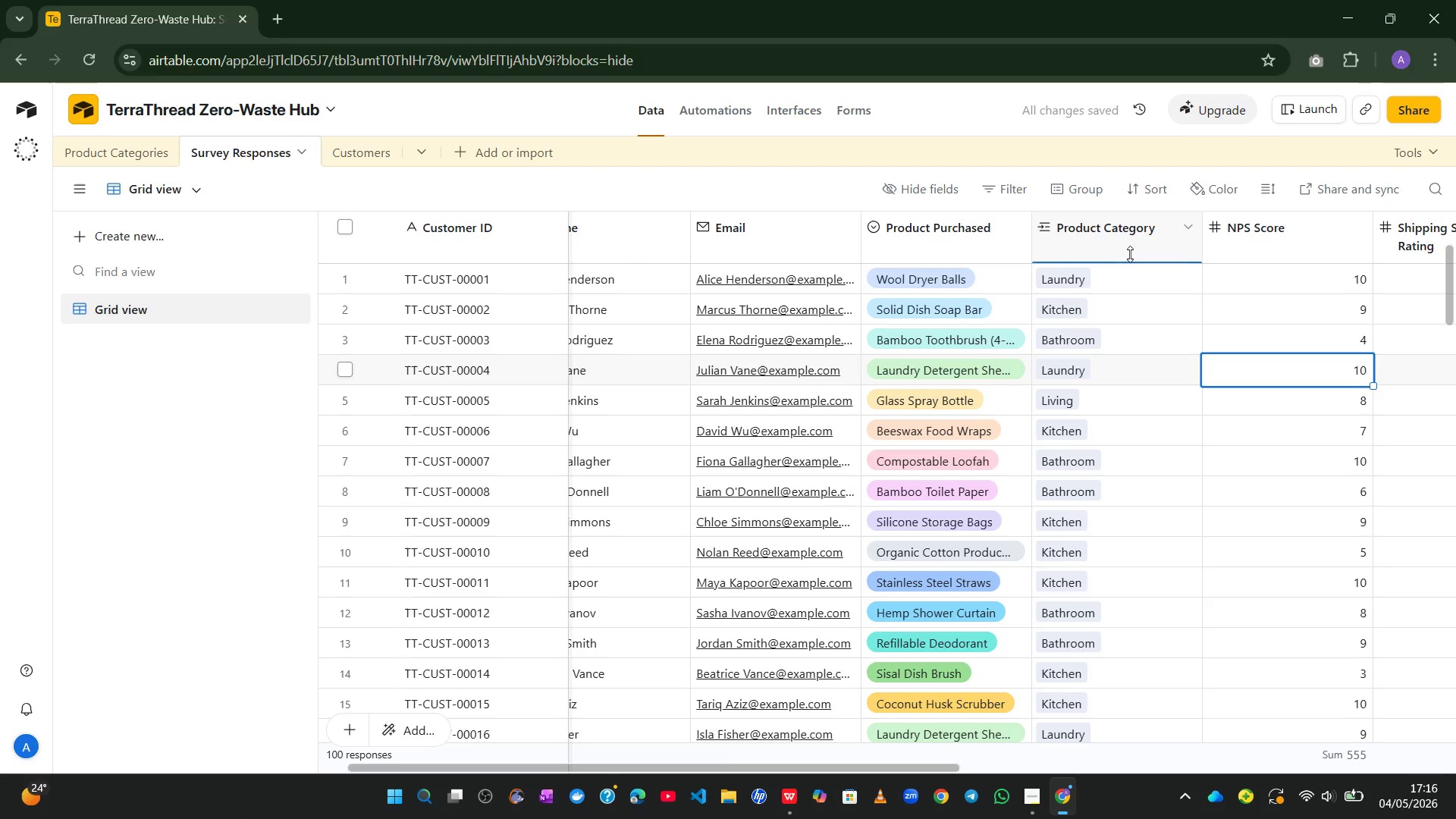 
left_click([1122, 250])
 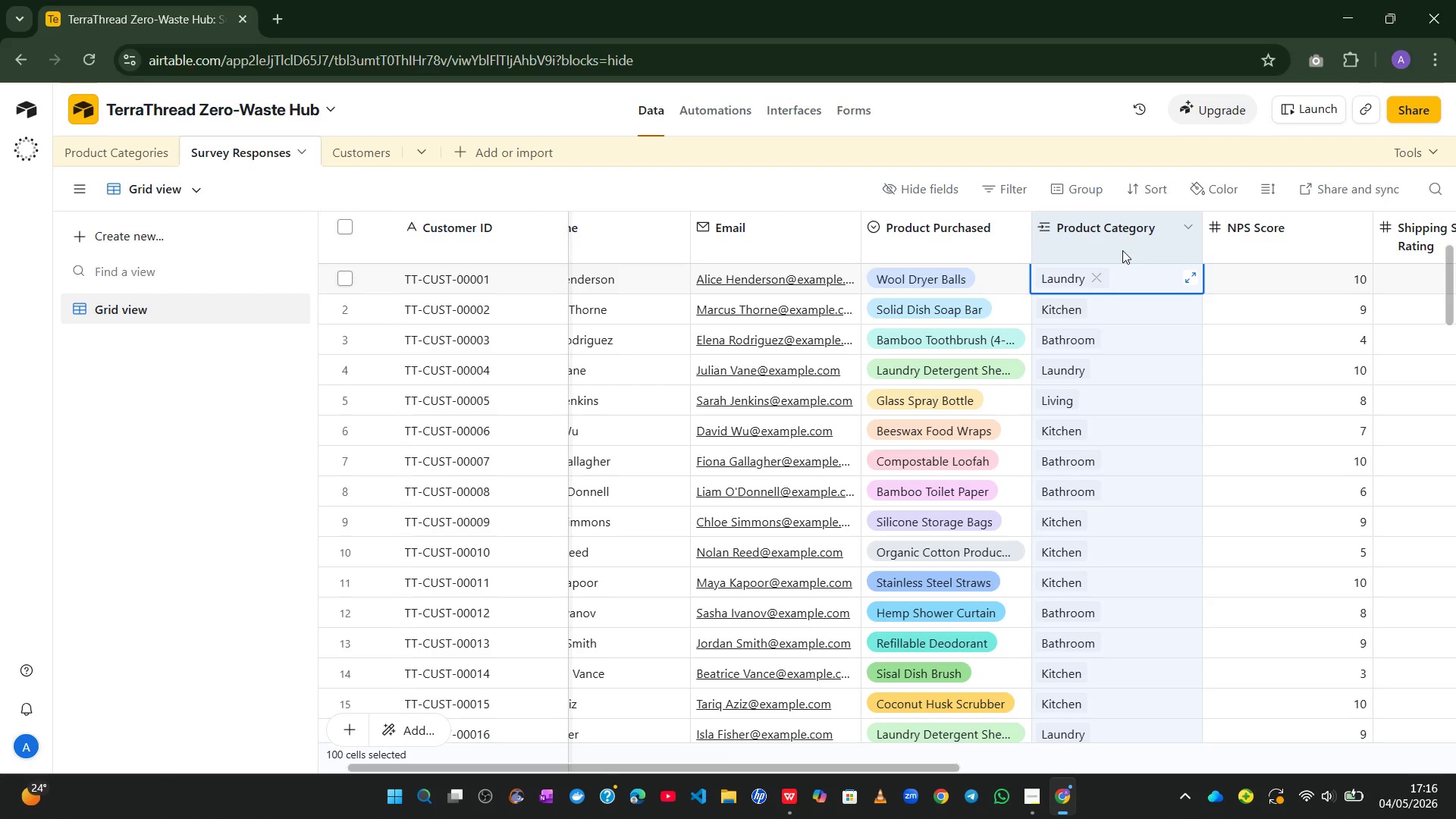 
key(Control+C)
 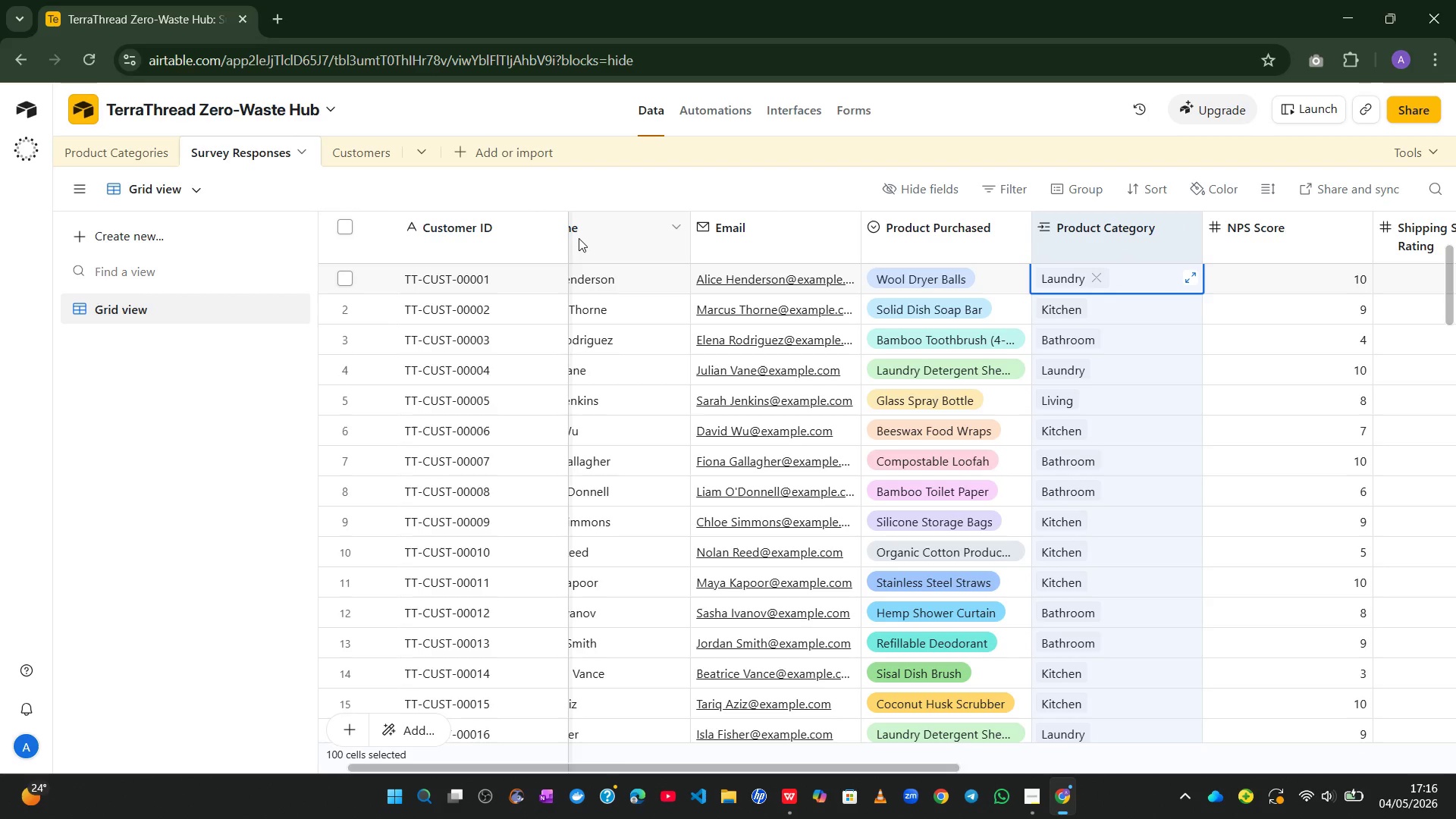 
left_click([98, 137])
 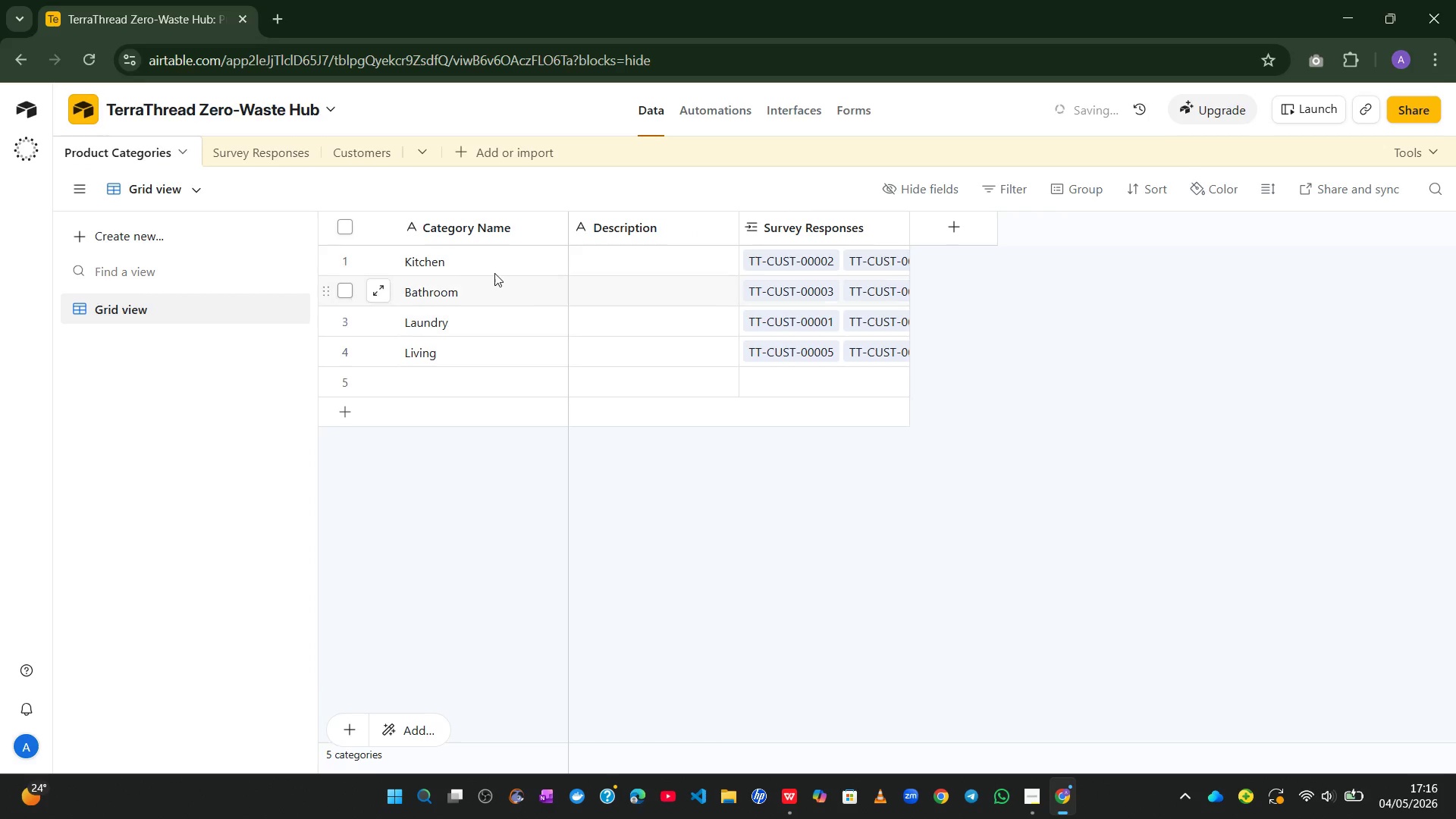 
left_click([480, 264])
 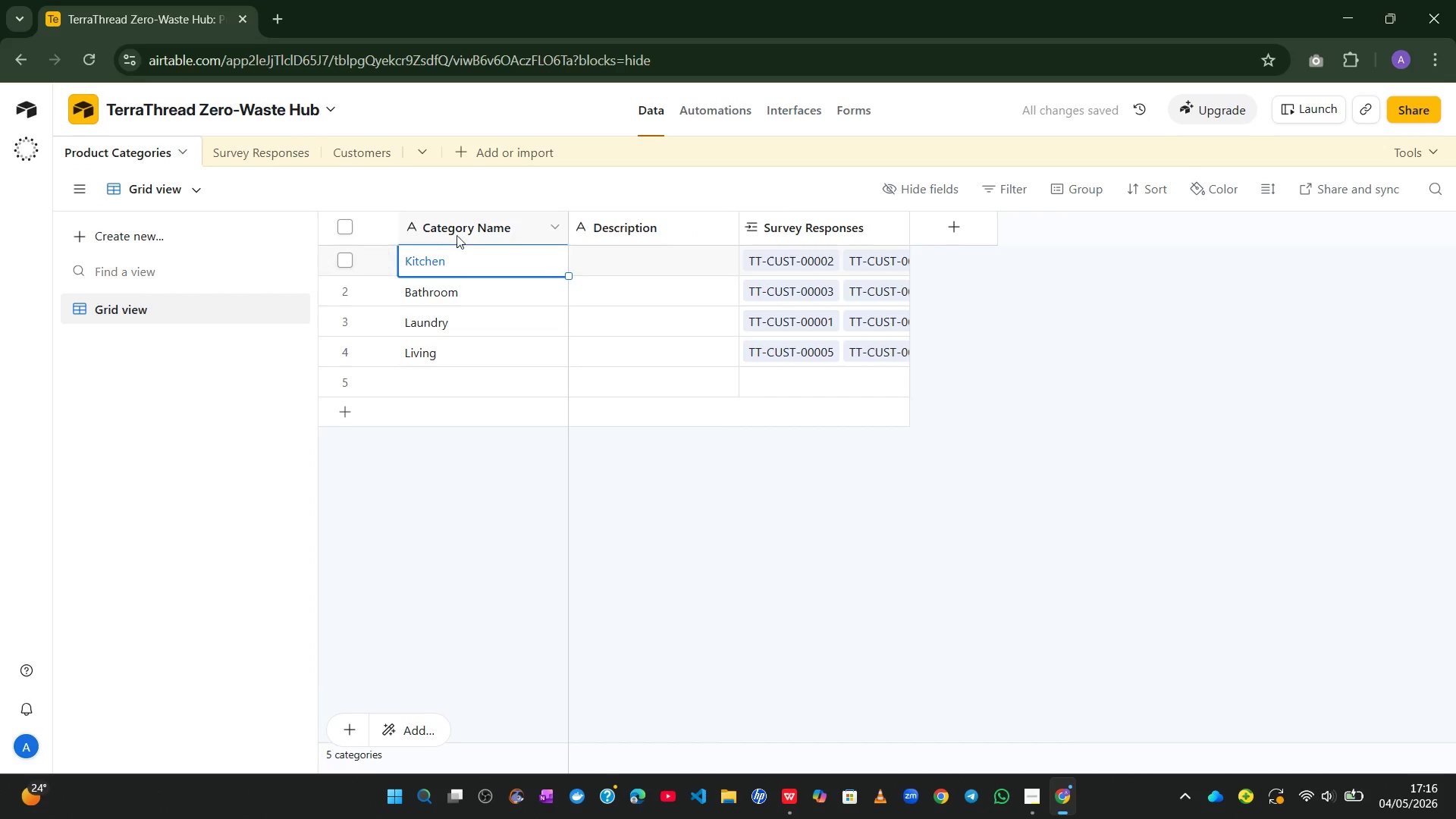 
left_click([450, 231])
 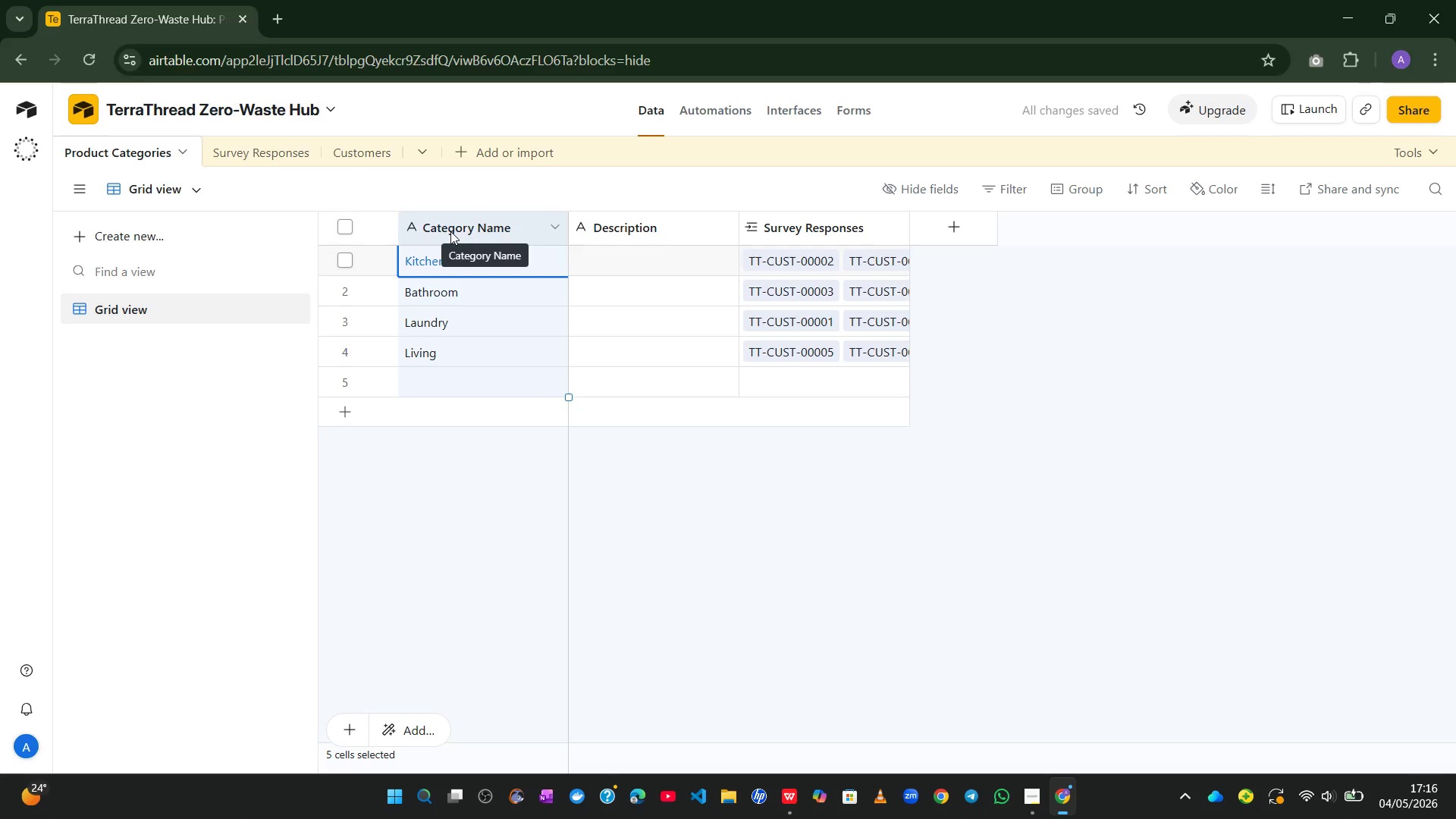 
key(Control+V)
 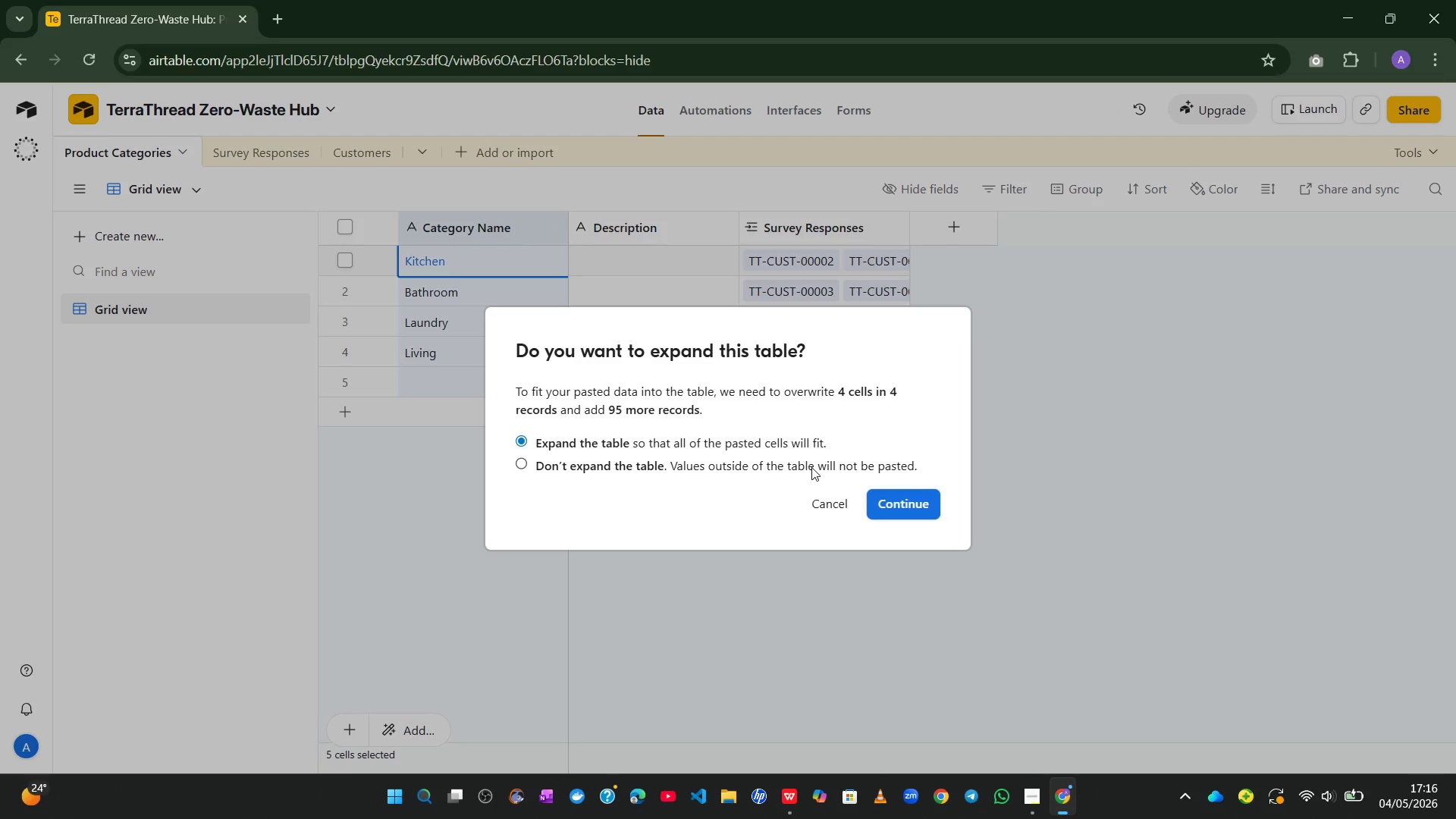 
wait(7.72)
 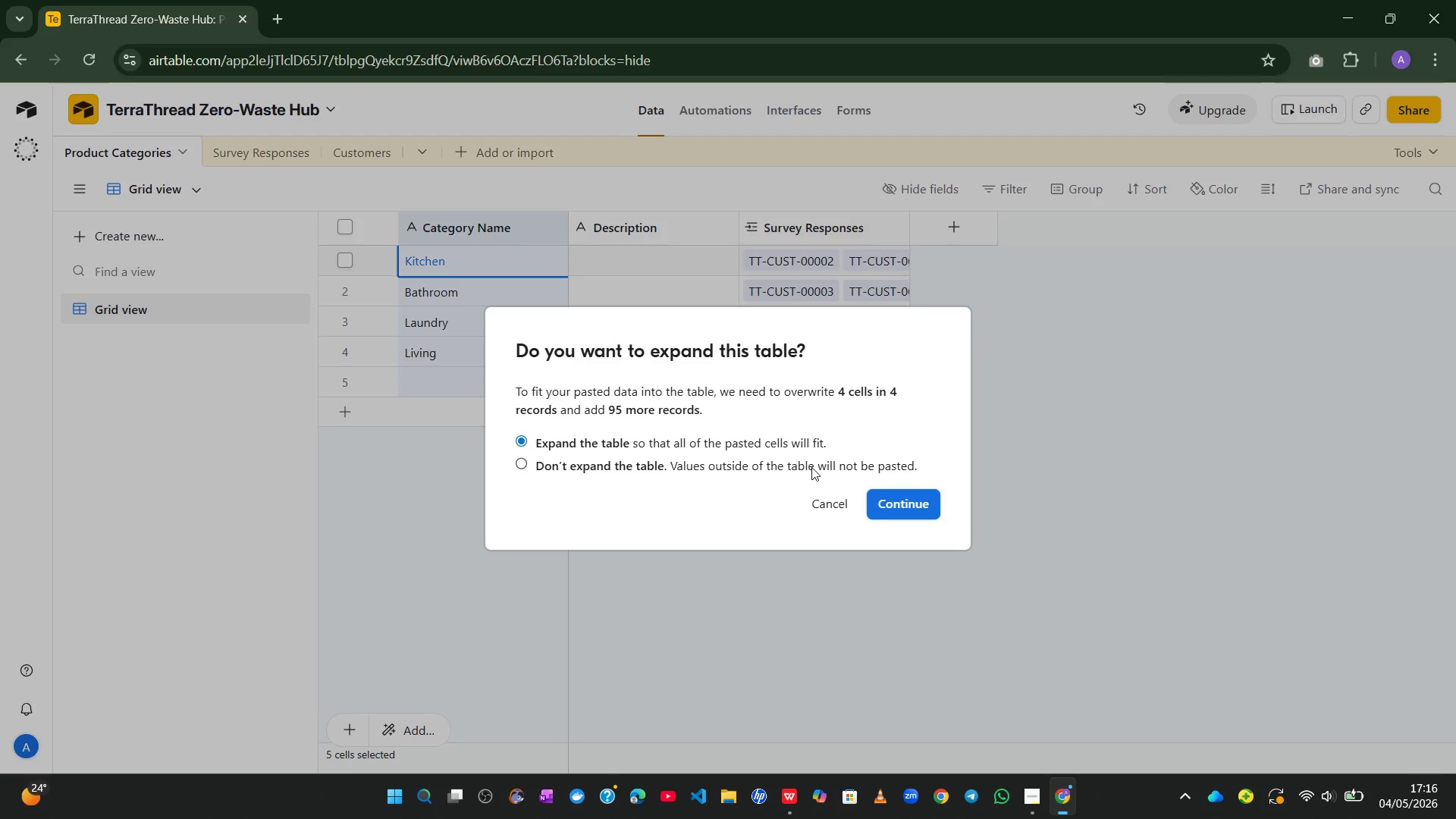 
left_click([890, 498])
 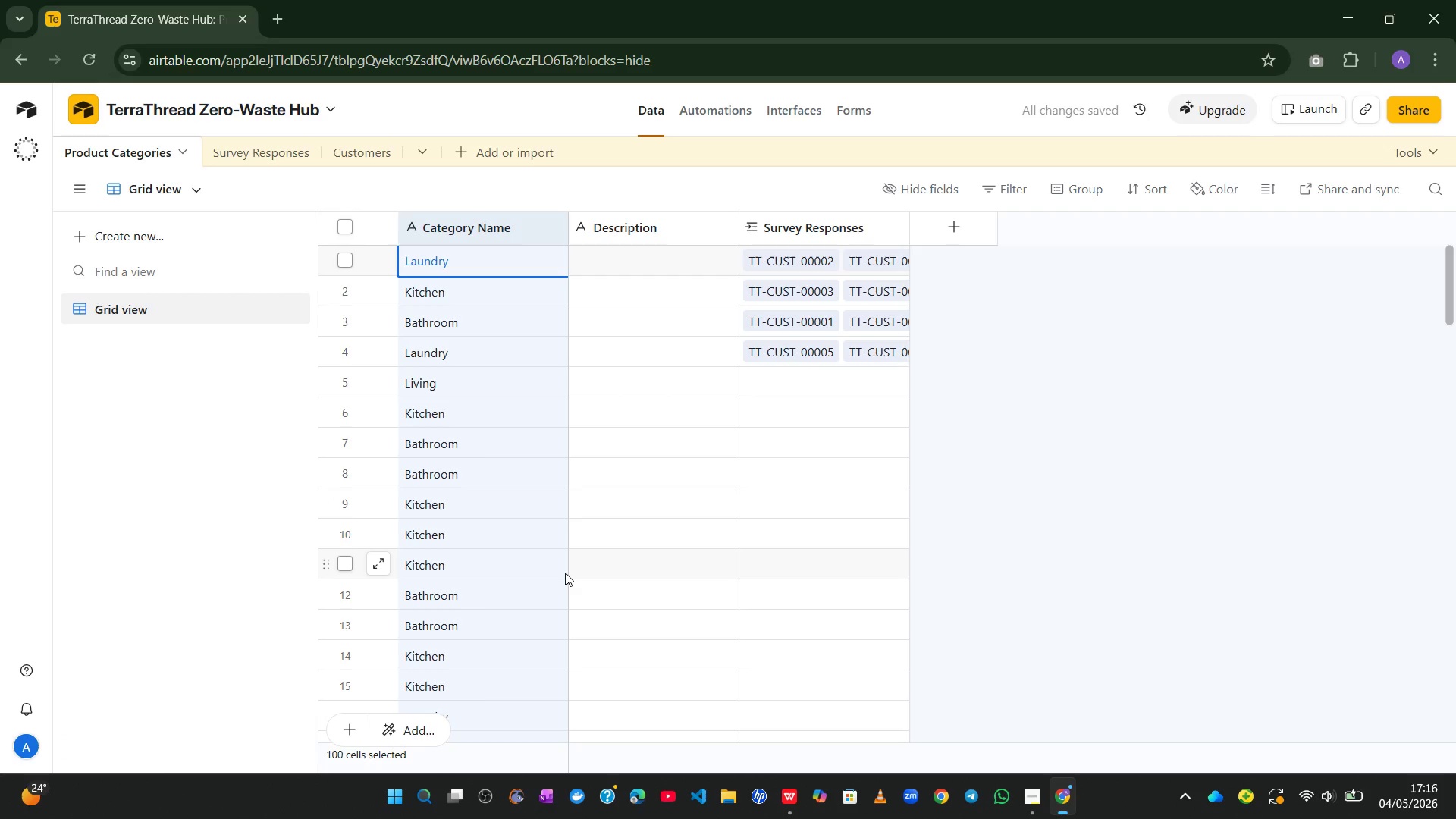 
left_click([668, 585])
 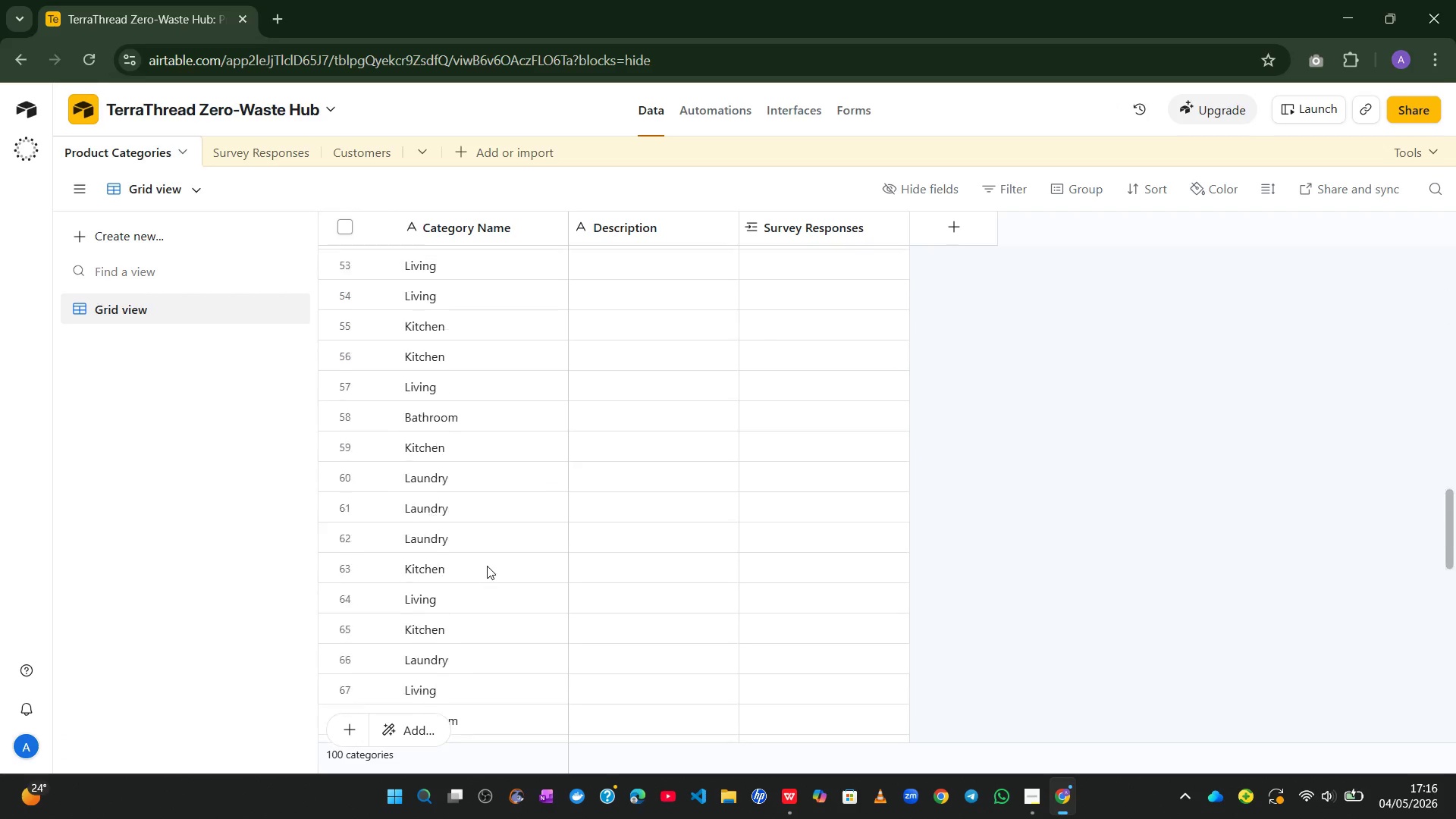 
wait(10.53)
 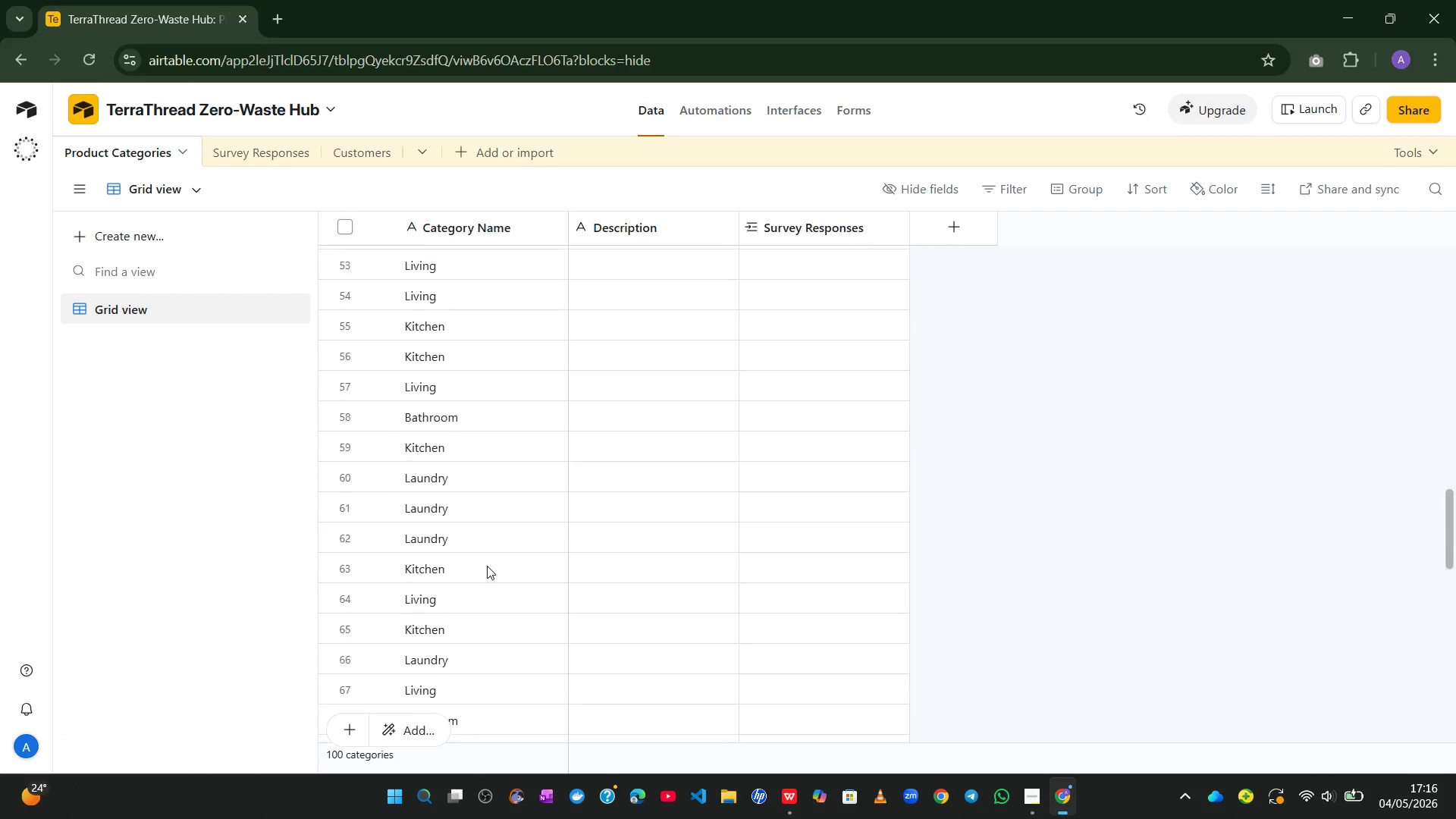 
double_click([860, 231])
 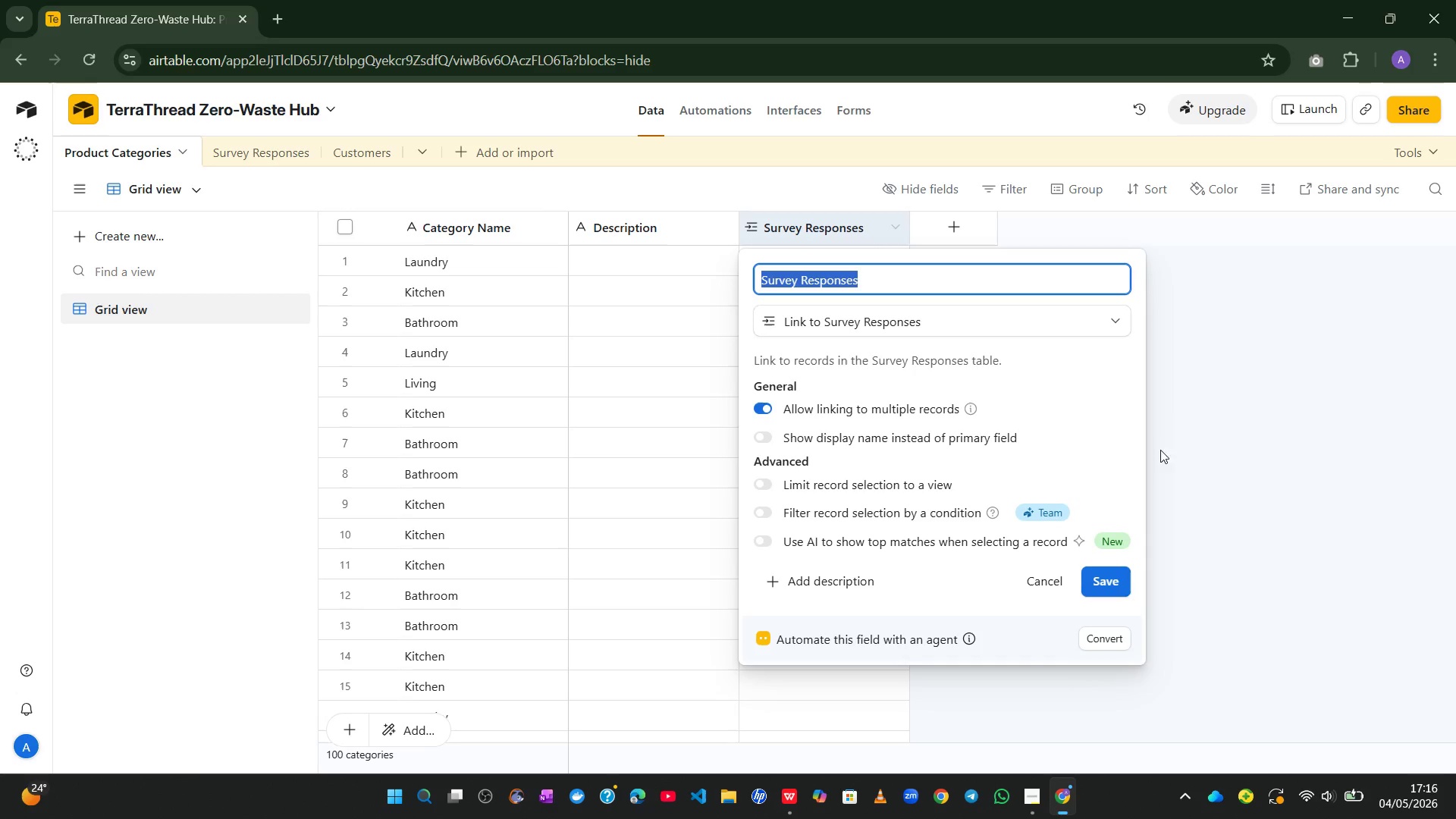 
left_click([1297, 400])
 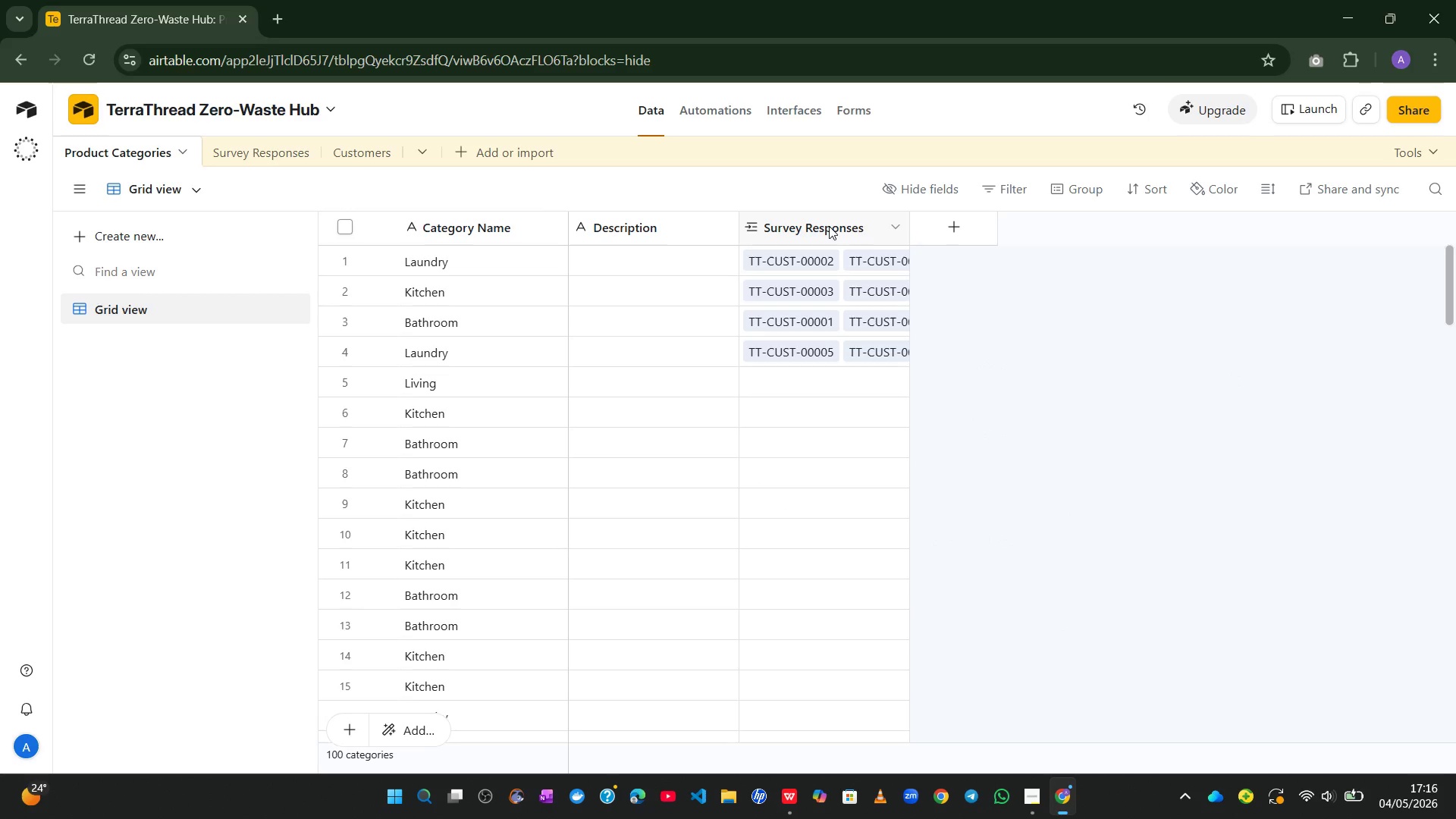 
right_click([829, 226])
 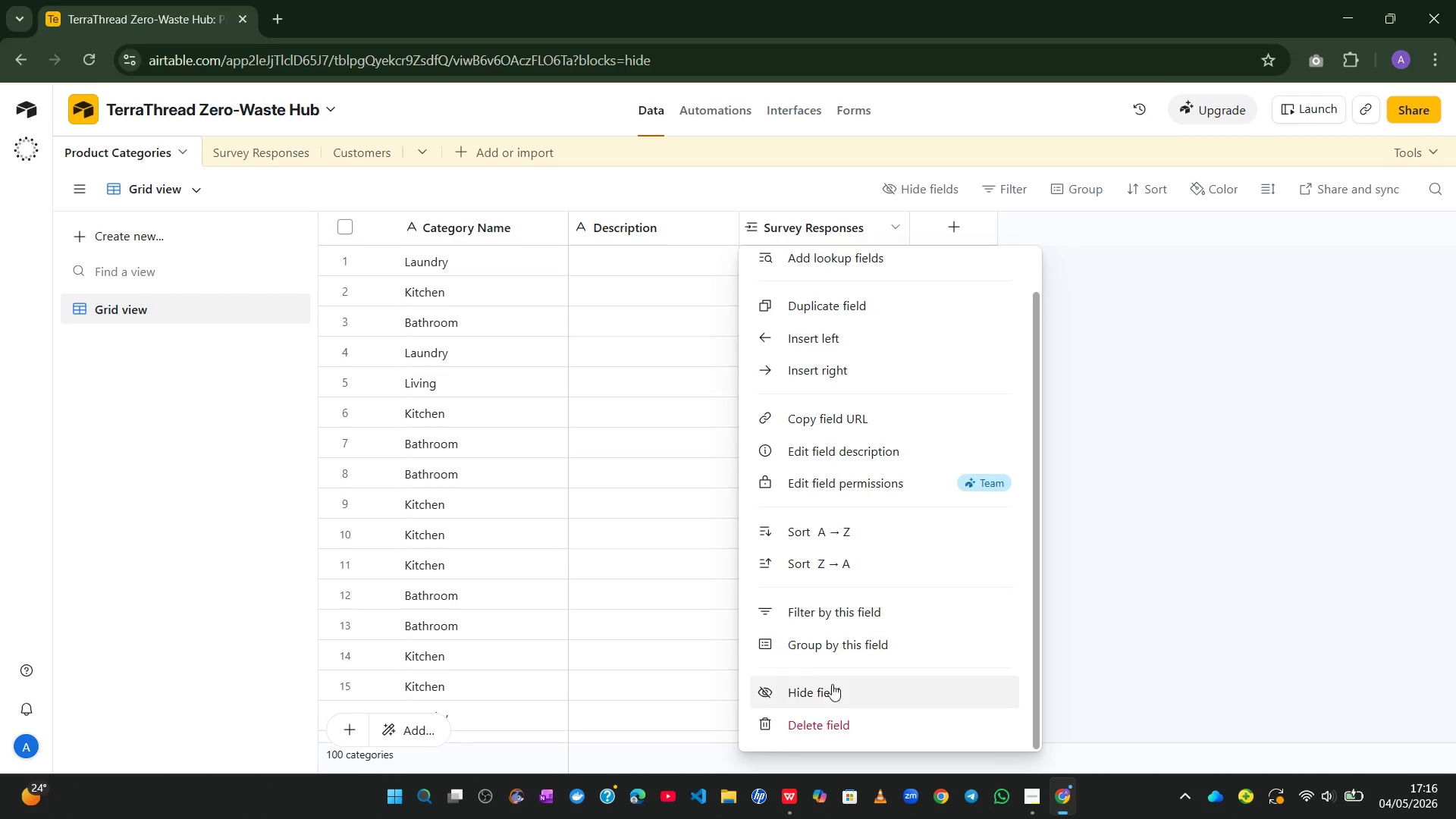 
left_click([821, 717])
 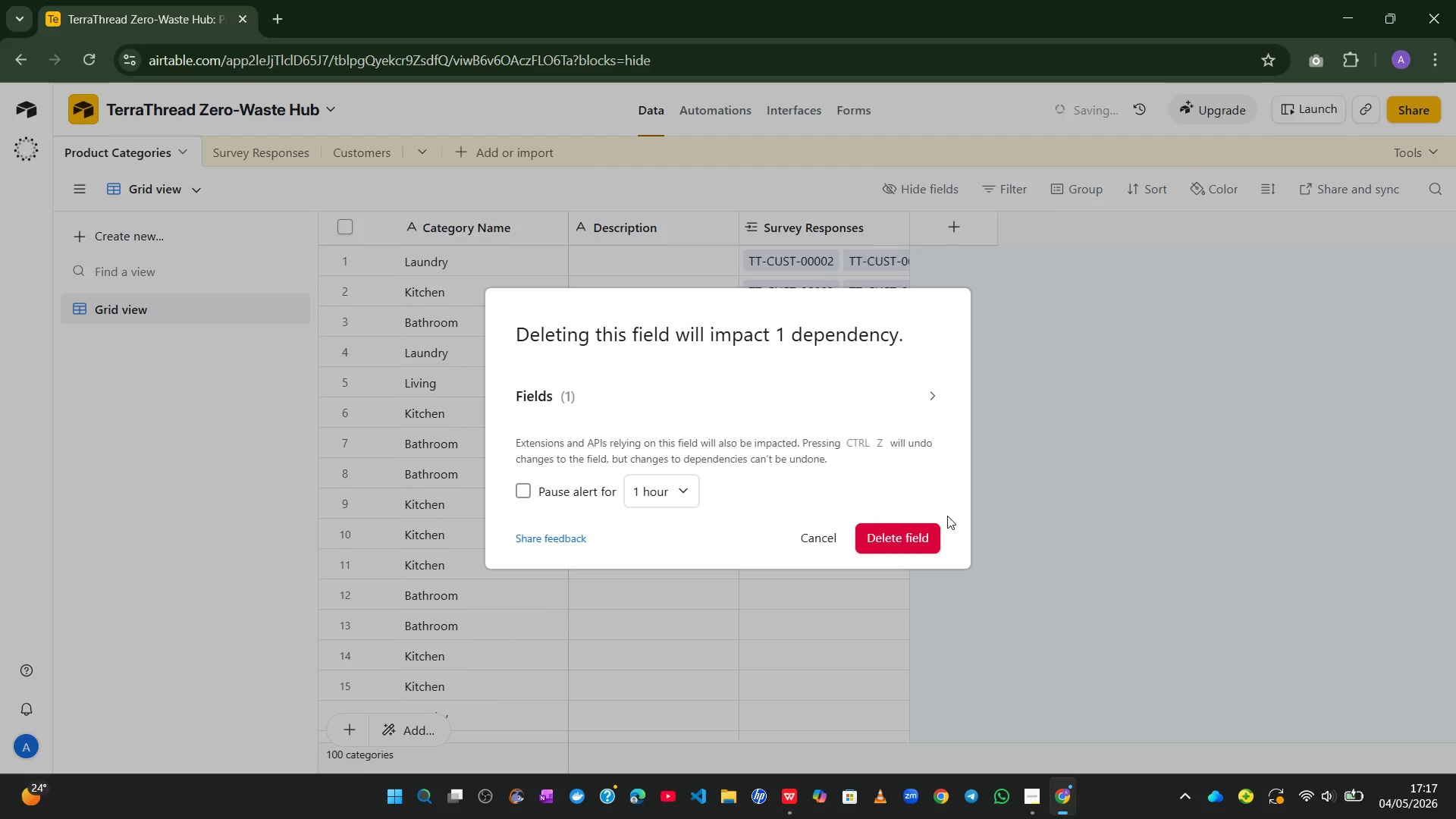 
left_click([904, 543])
 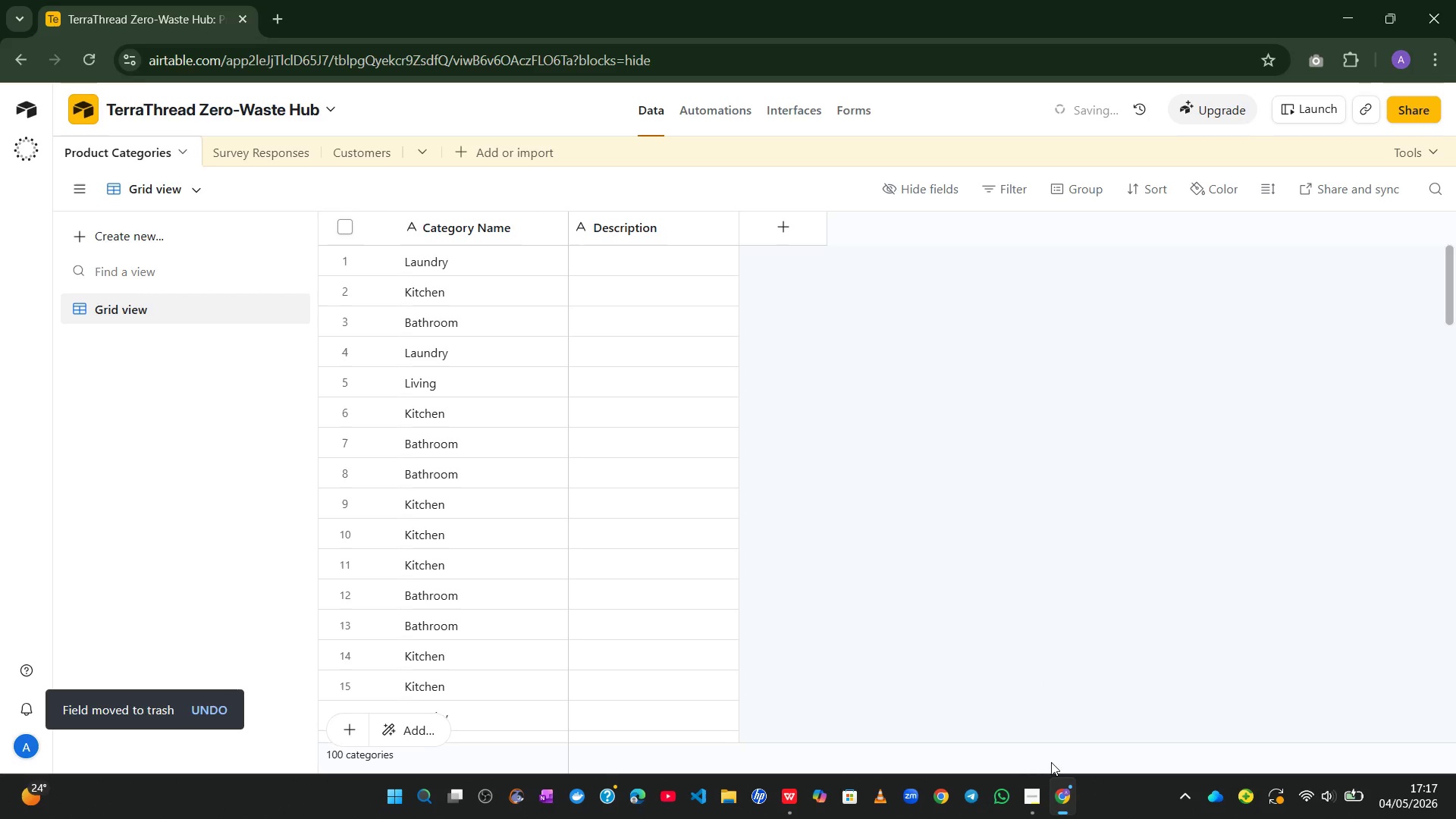 
left_click([1036, 786])